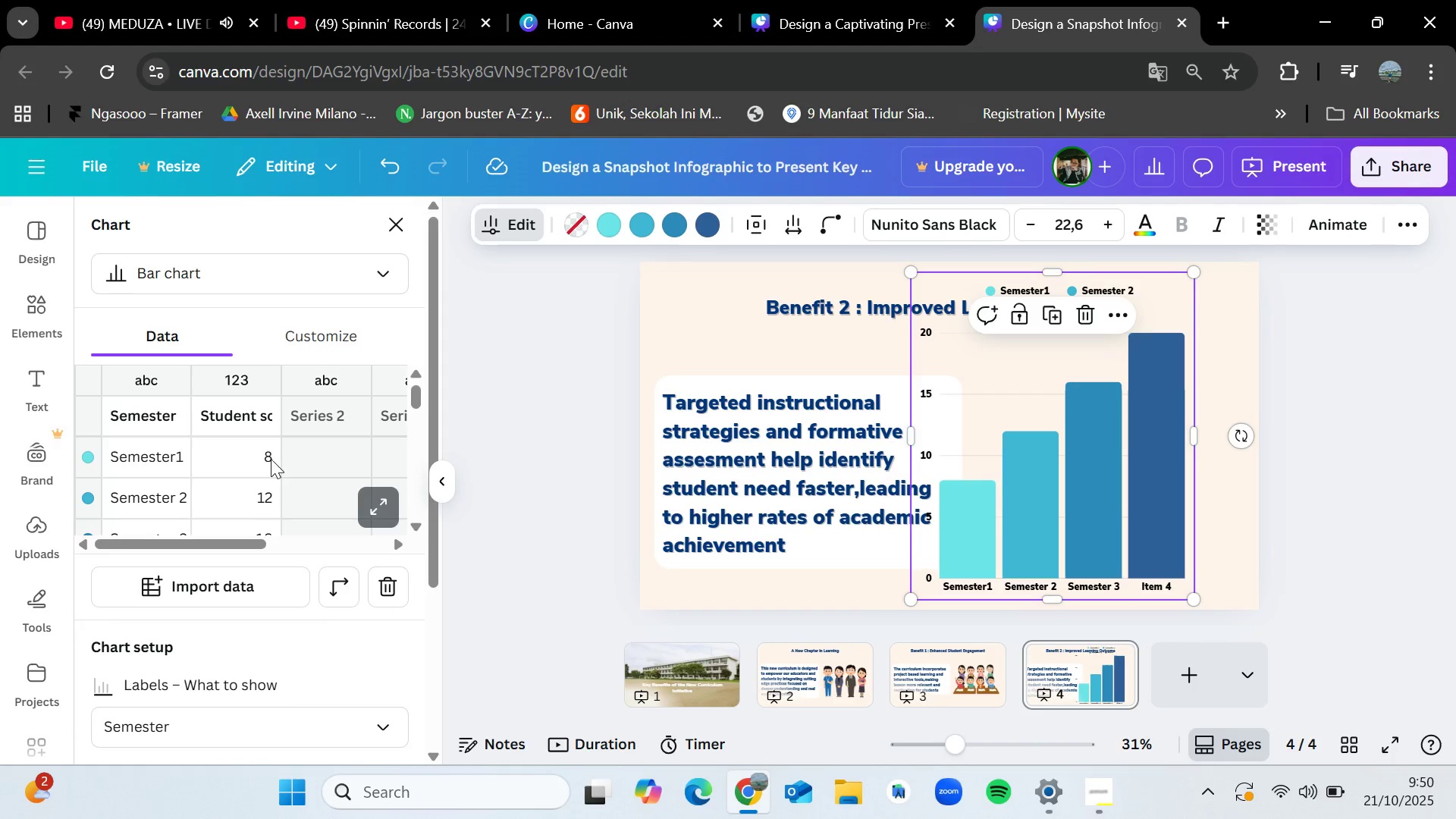 
left_click([271, 459])
 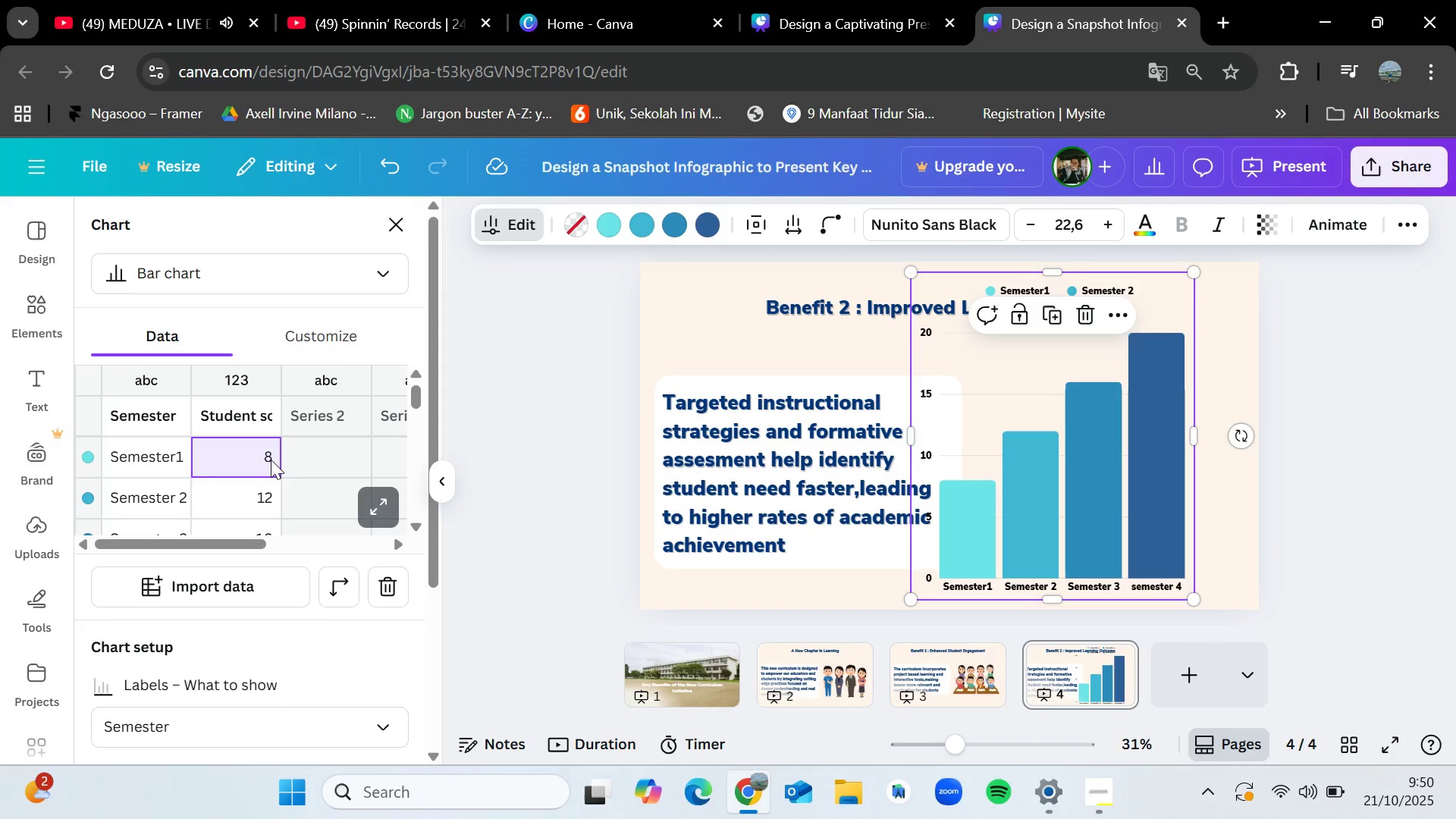 
double_click([271, 460])
 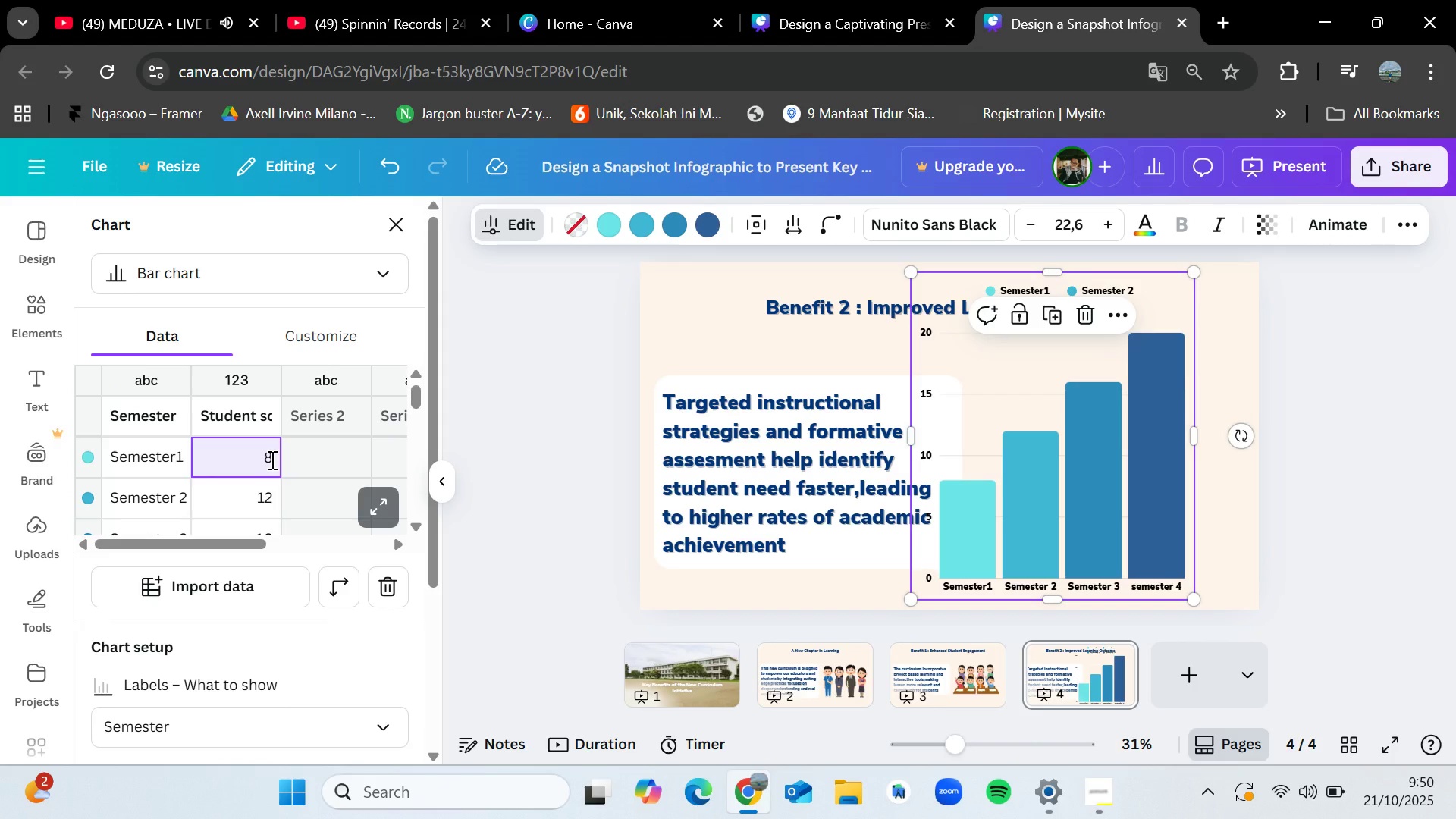 
key(Backspace)
 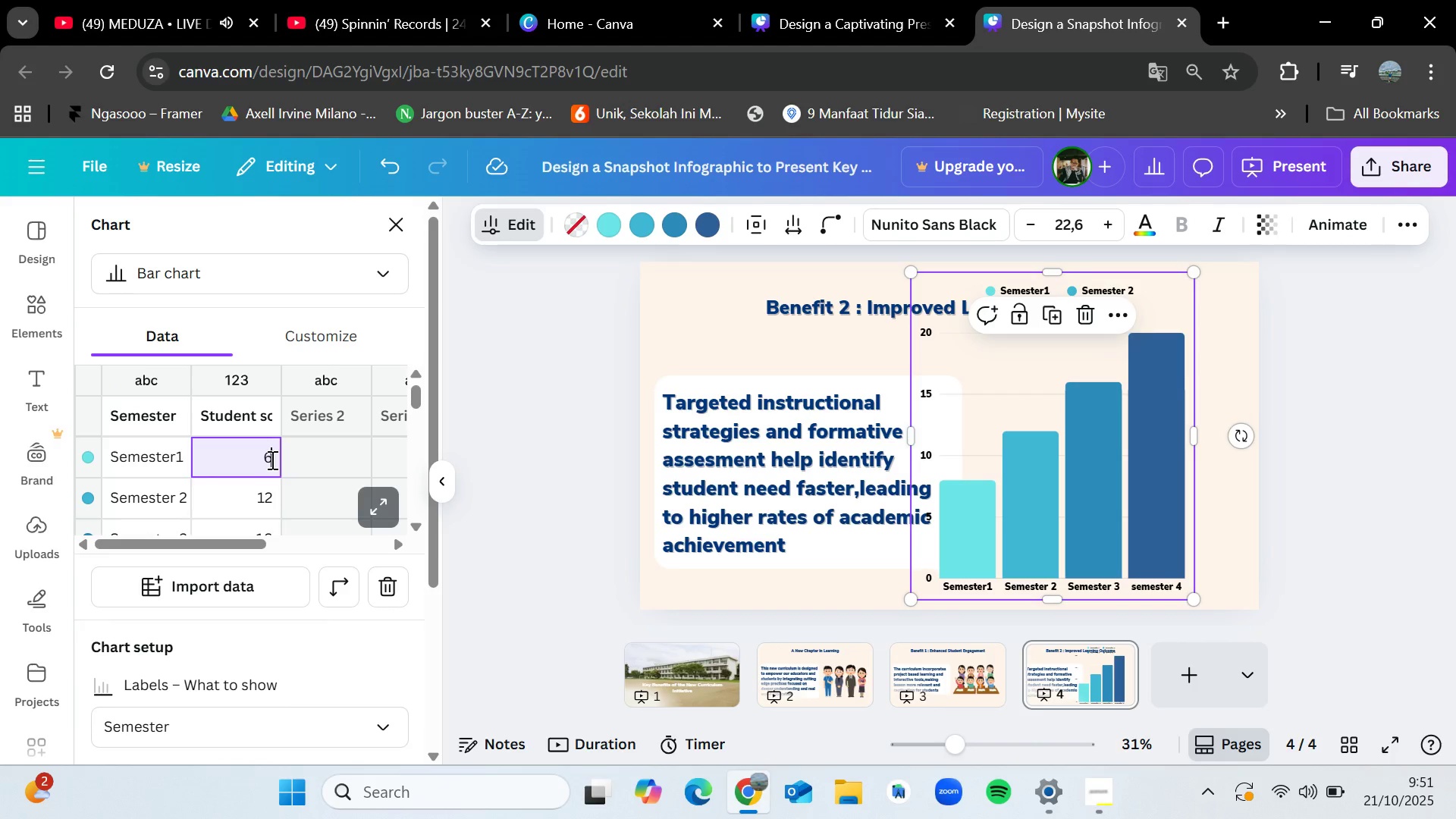 
key(6)
 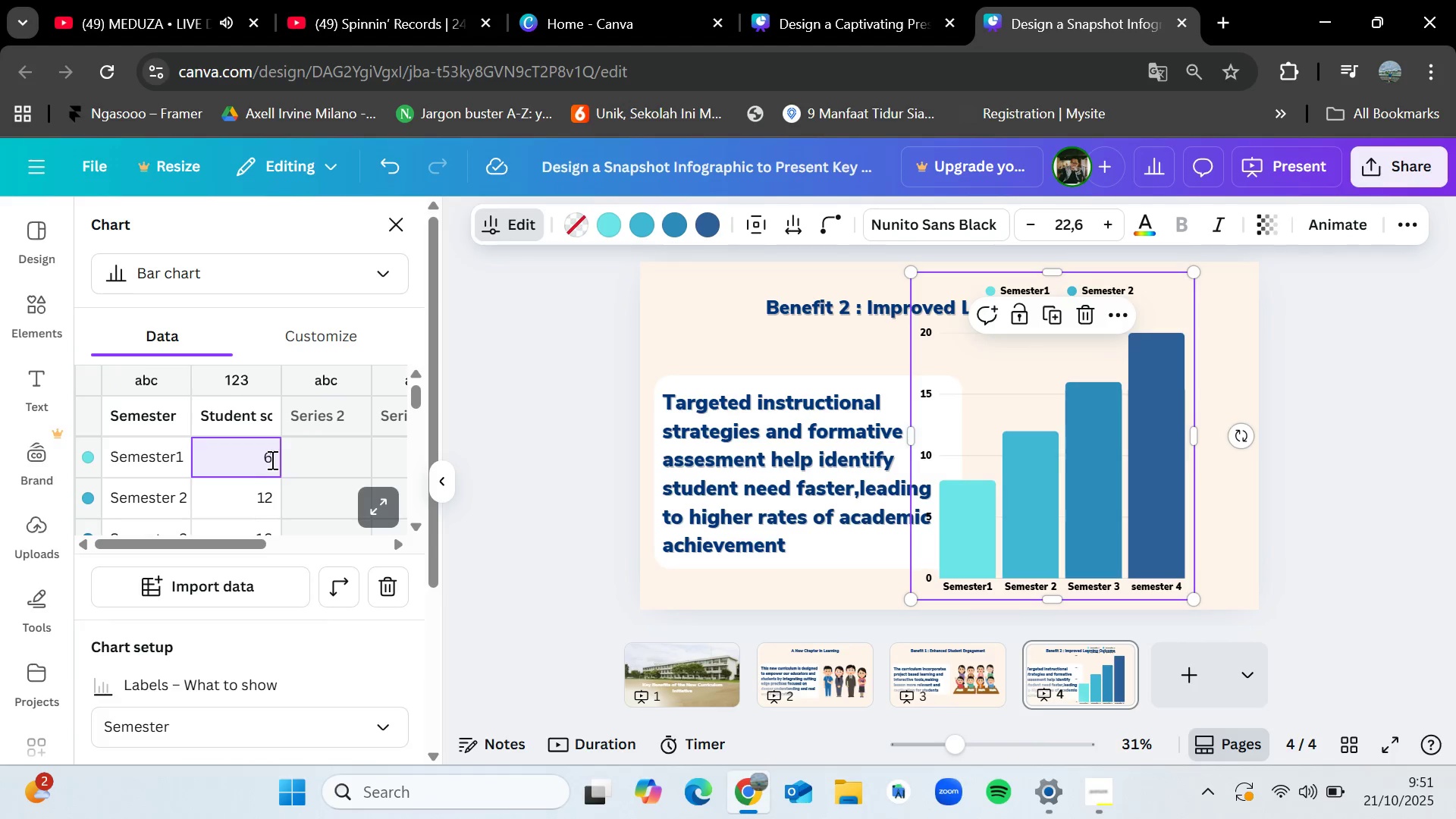 
scroll: coordinate [271, 460], scroll_direction: down, amount: 1.0
 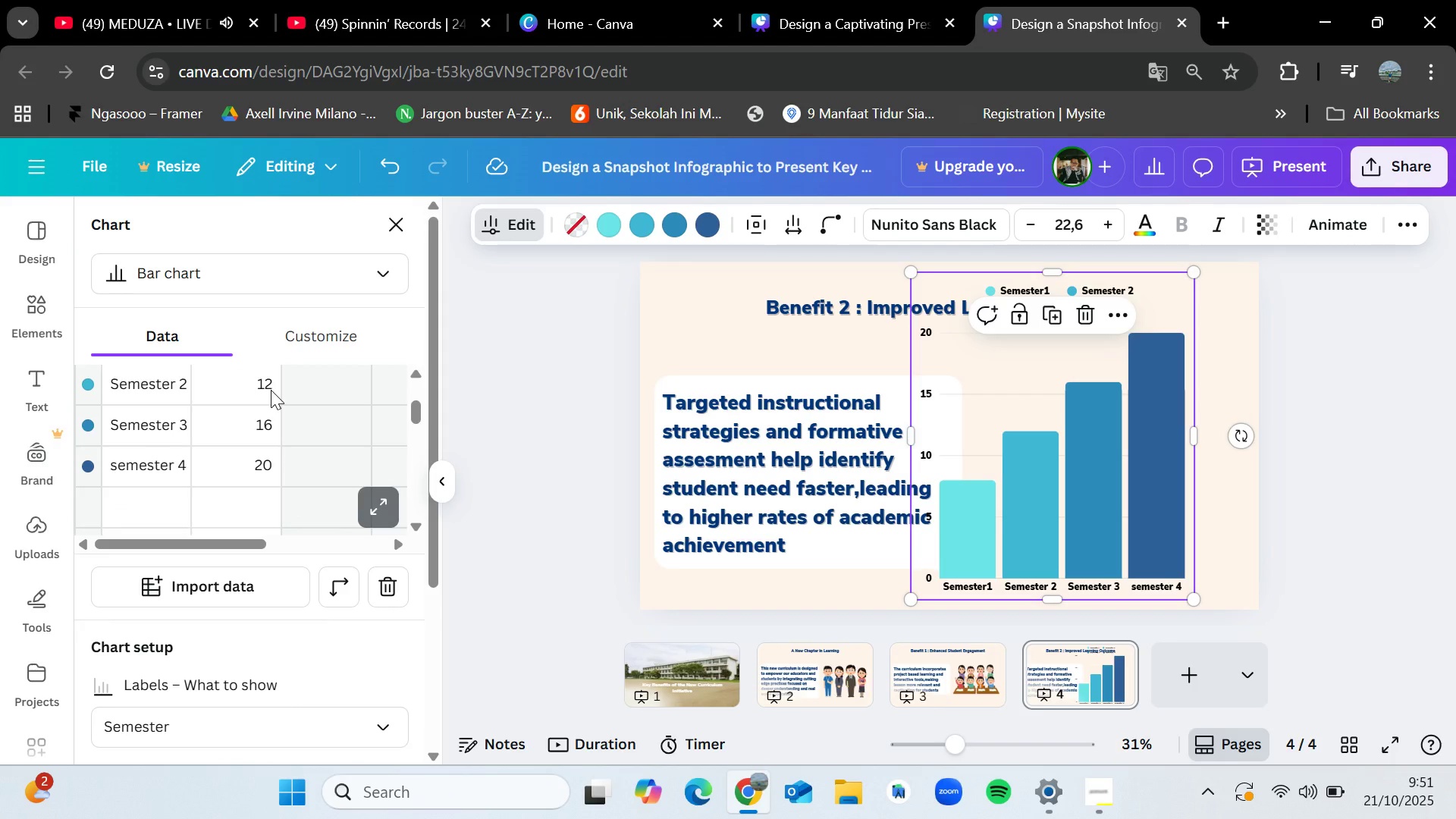 
double_click([271, 390])
 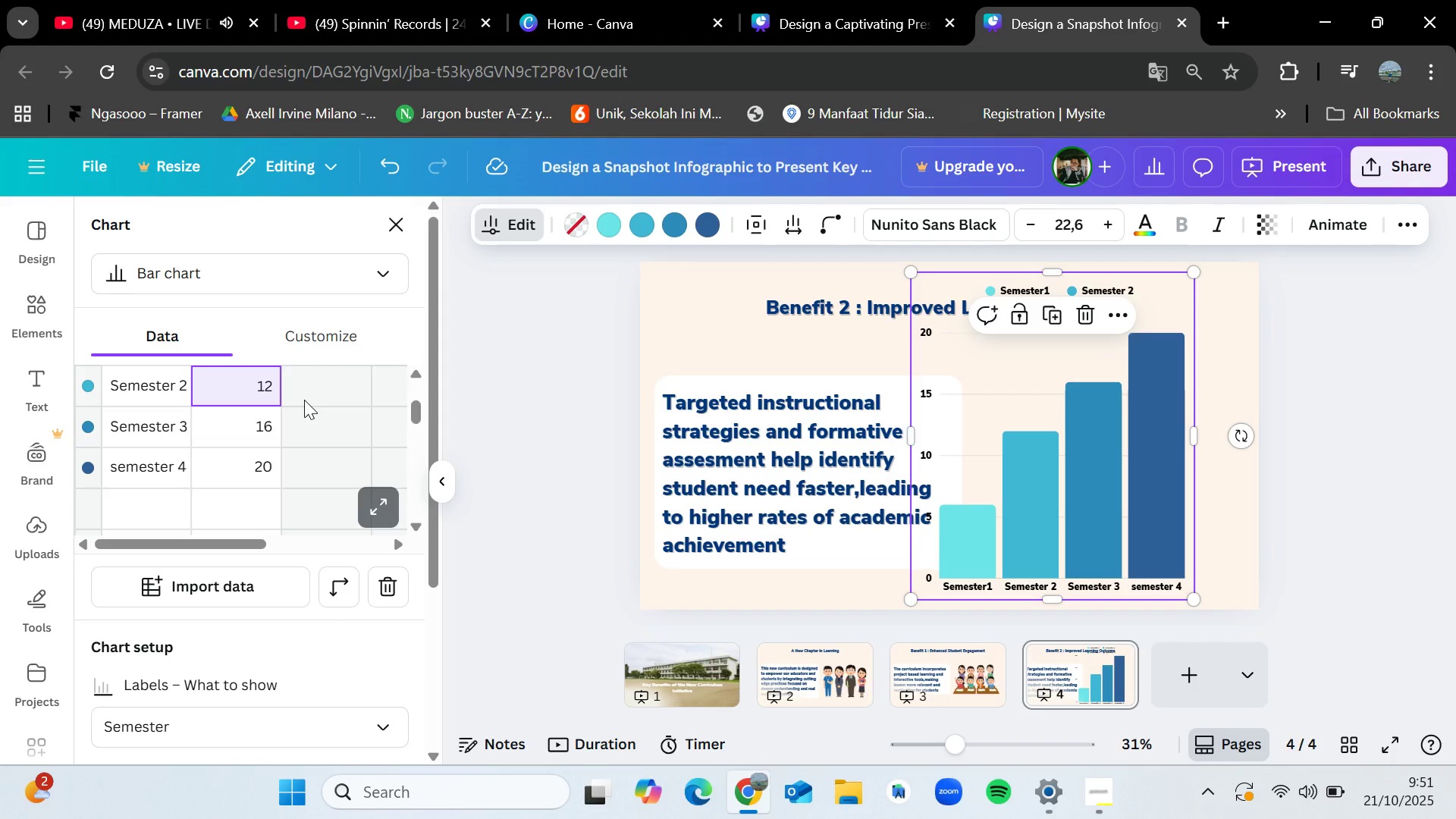 
scroll: coordinate [309, 411], scroll_direction: up, amount: 1.0
 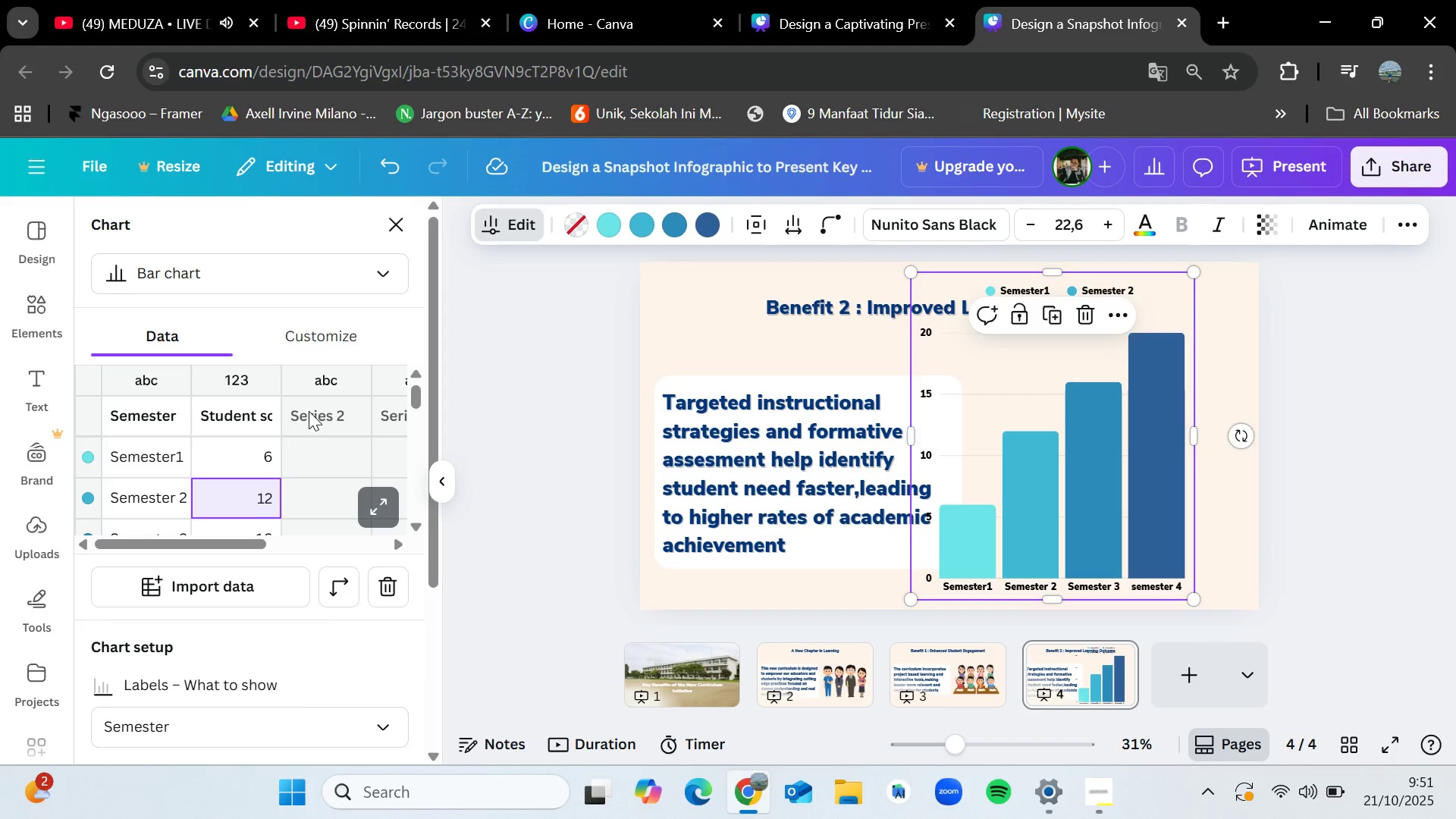 
key(Backspace)
 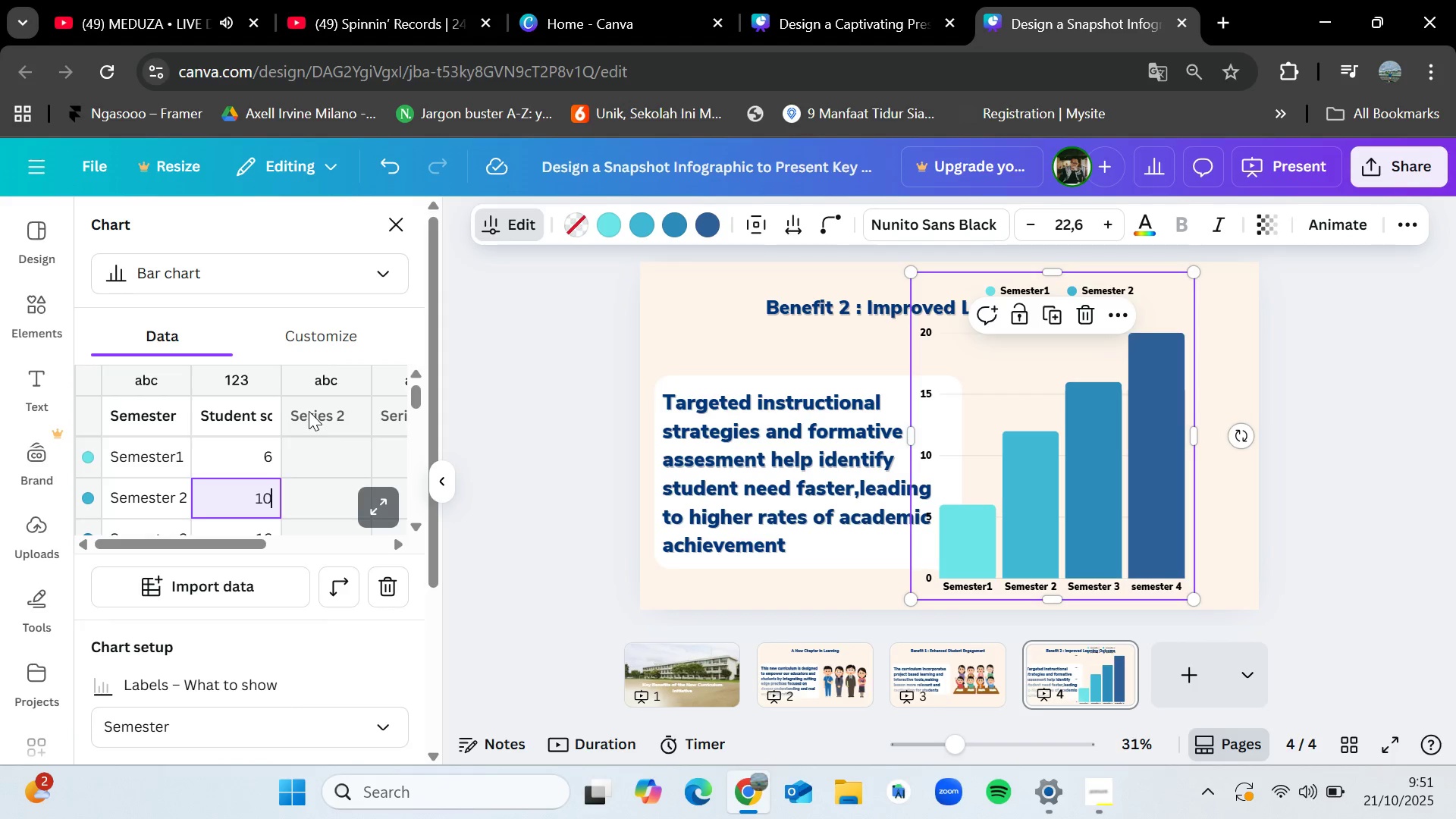 
key(0)
 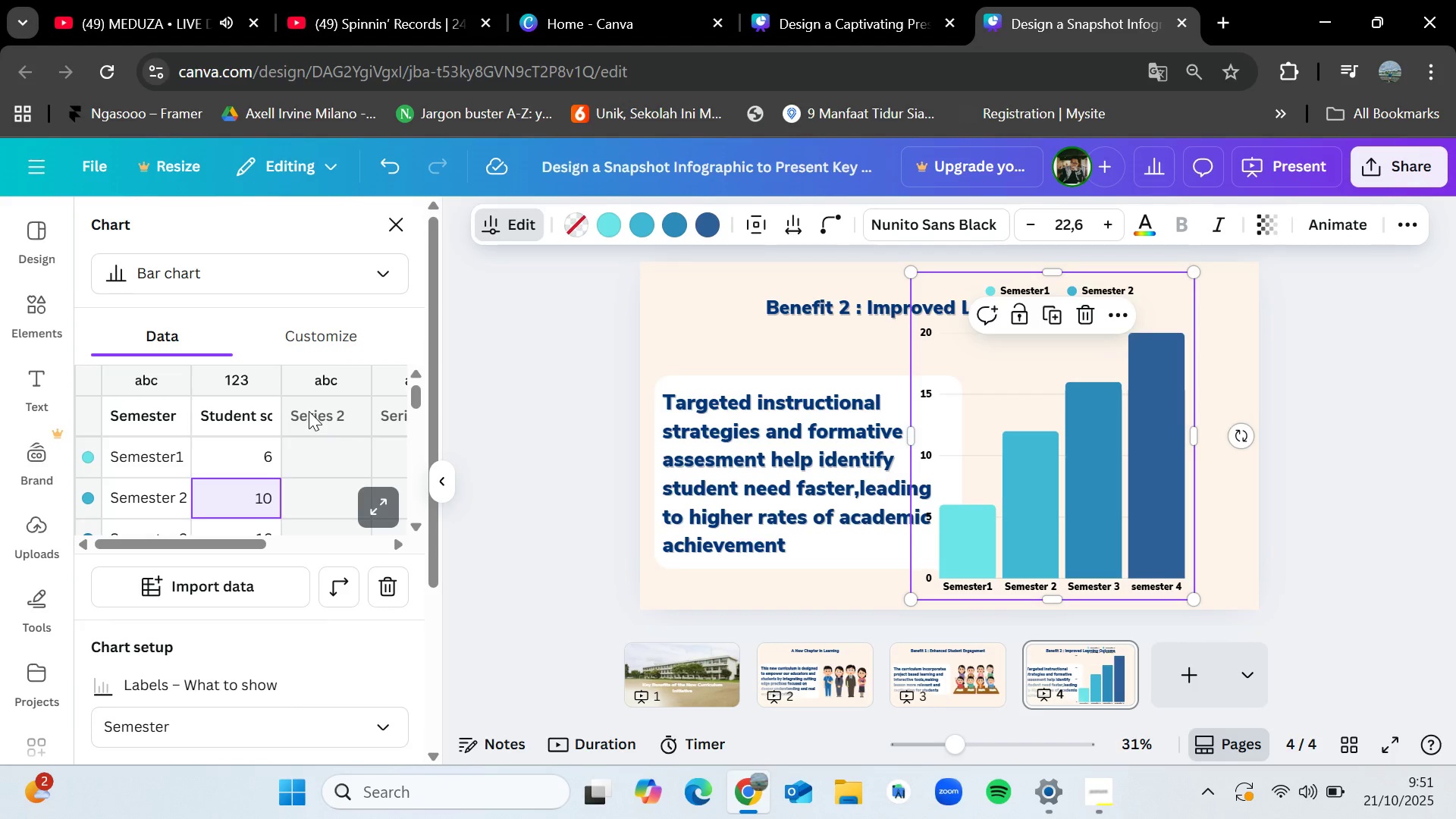 
scroll: coordinate [341, 436], scroll_direction: down, amount: 1.0
 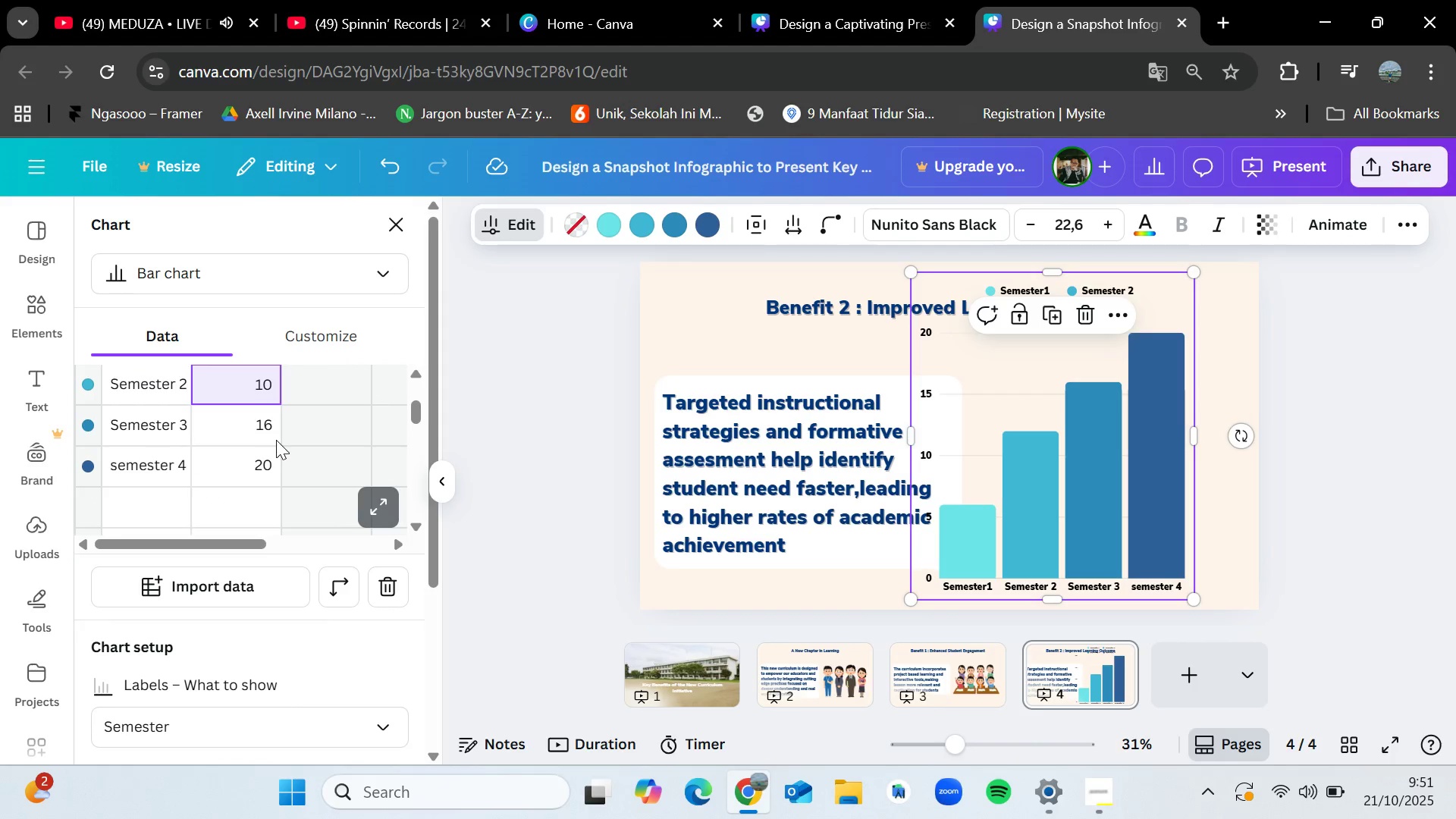 
left_click([273, 435])
 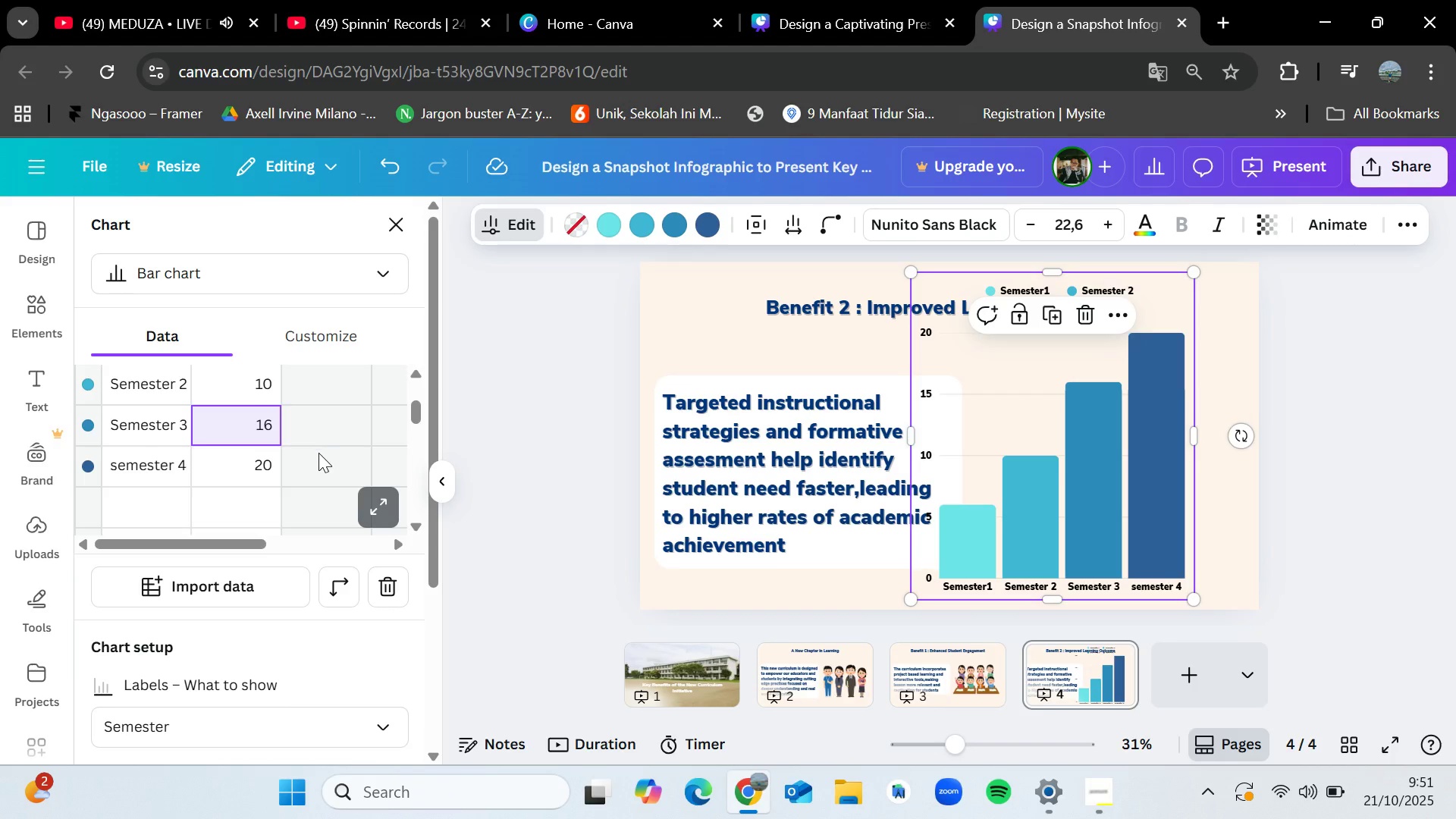 
scroll: coordinate [318, 459], scroll_direction: up, amount: 1.0
 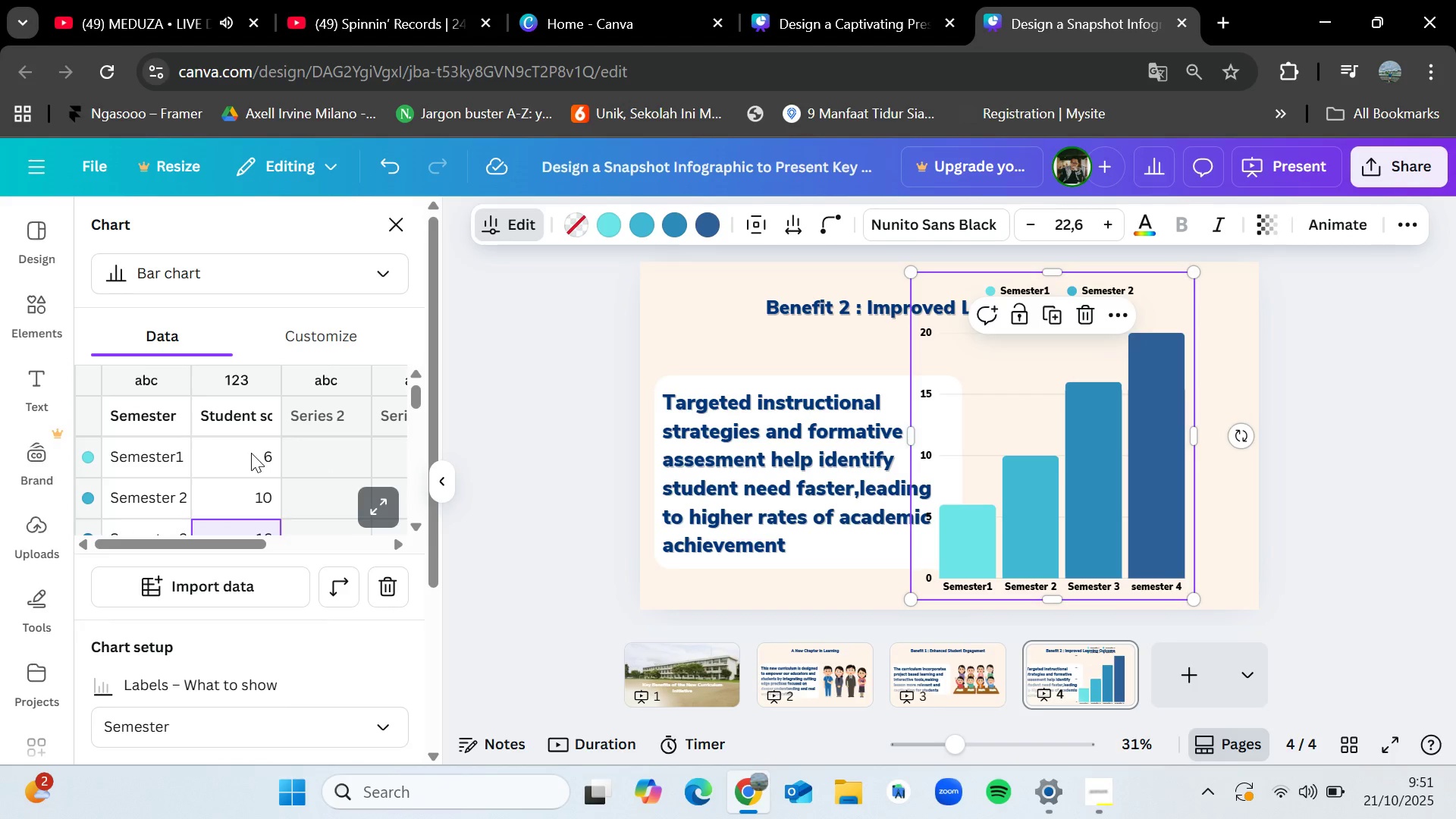 
scroll: coordinate [277, 475], scroll_direction: down, amount: 1.0
 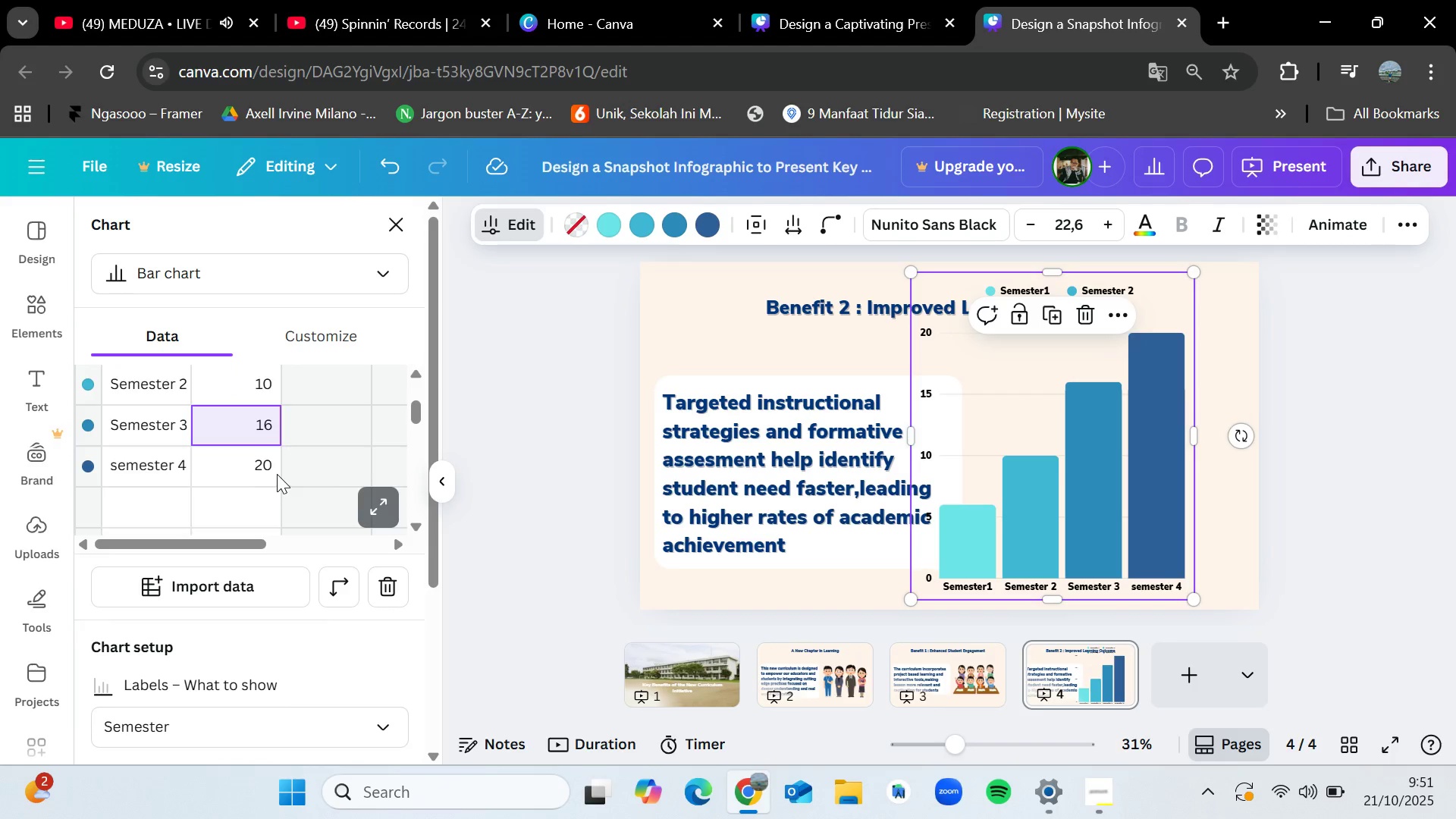 
scroll: coordinate [277, 474], scroll_direction: up, amount: 1.0
 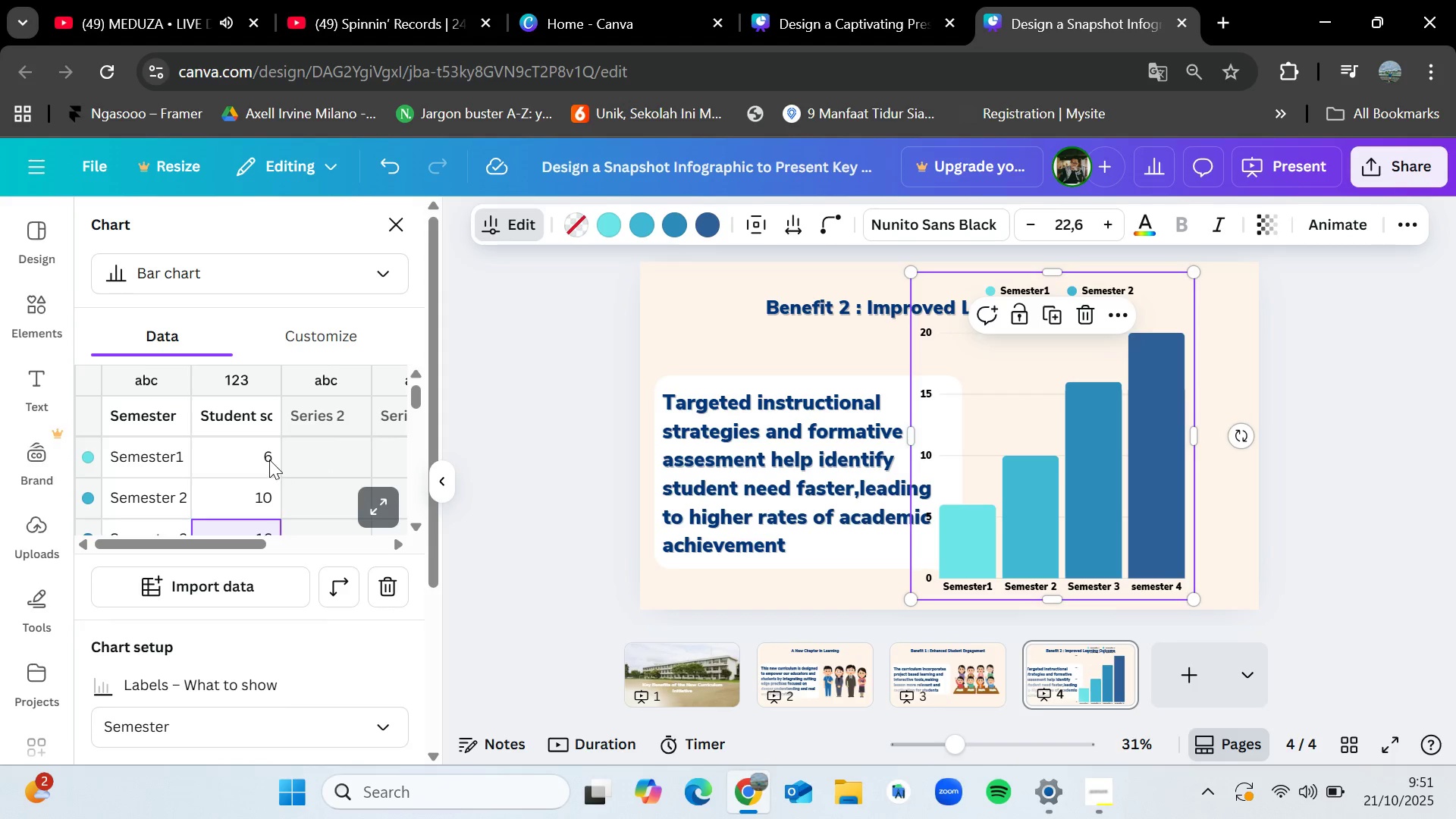 
double_click([269, 460])
 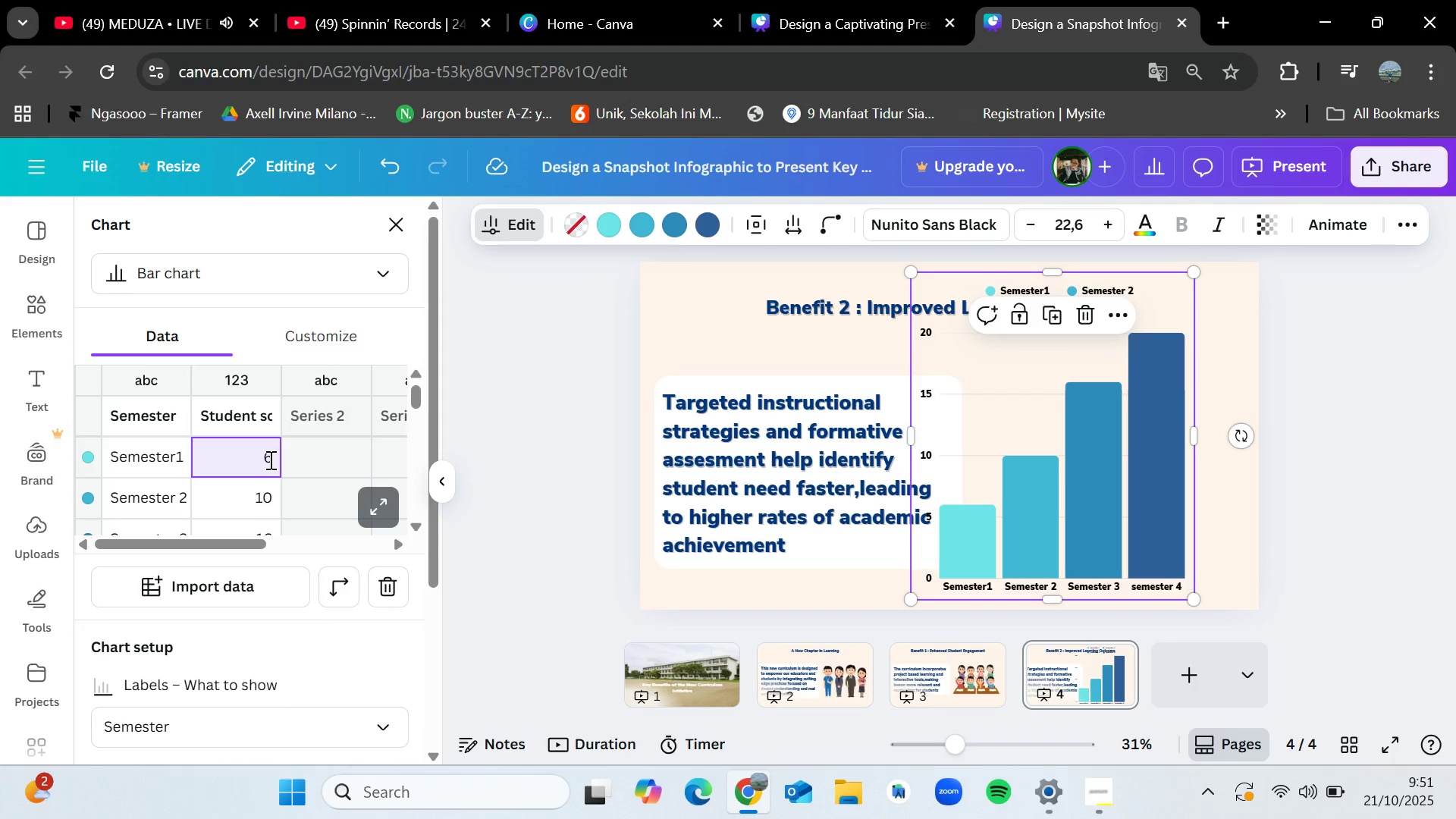 
key(Backspace)
 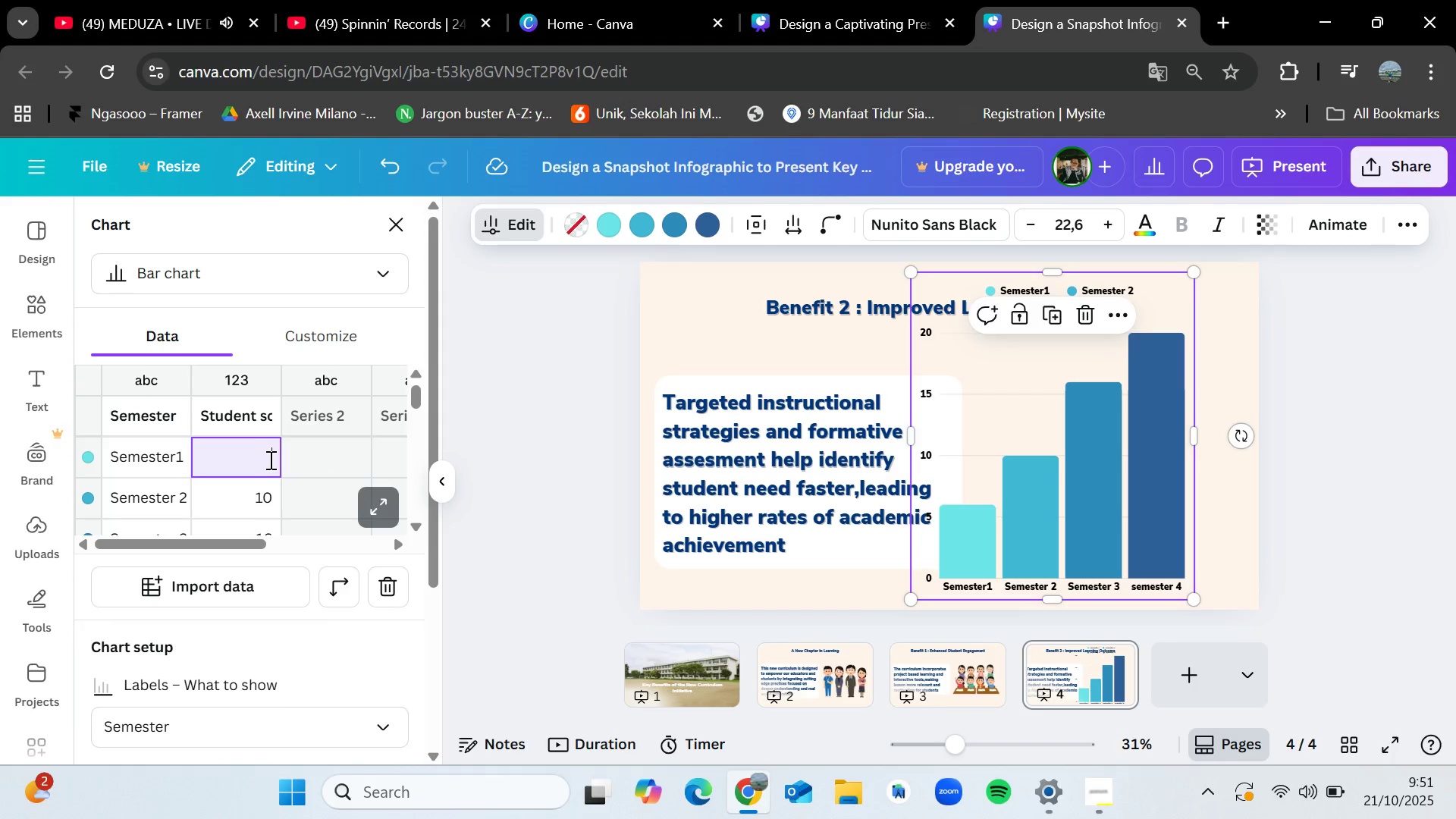 
key(5)
 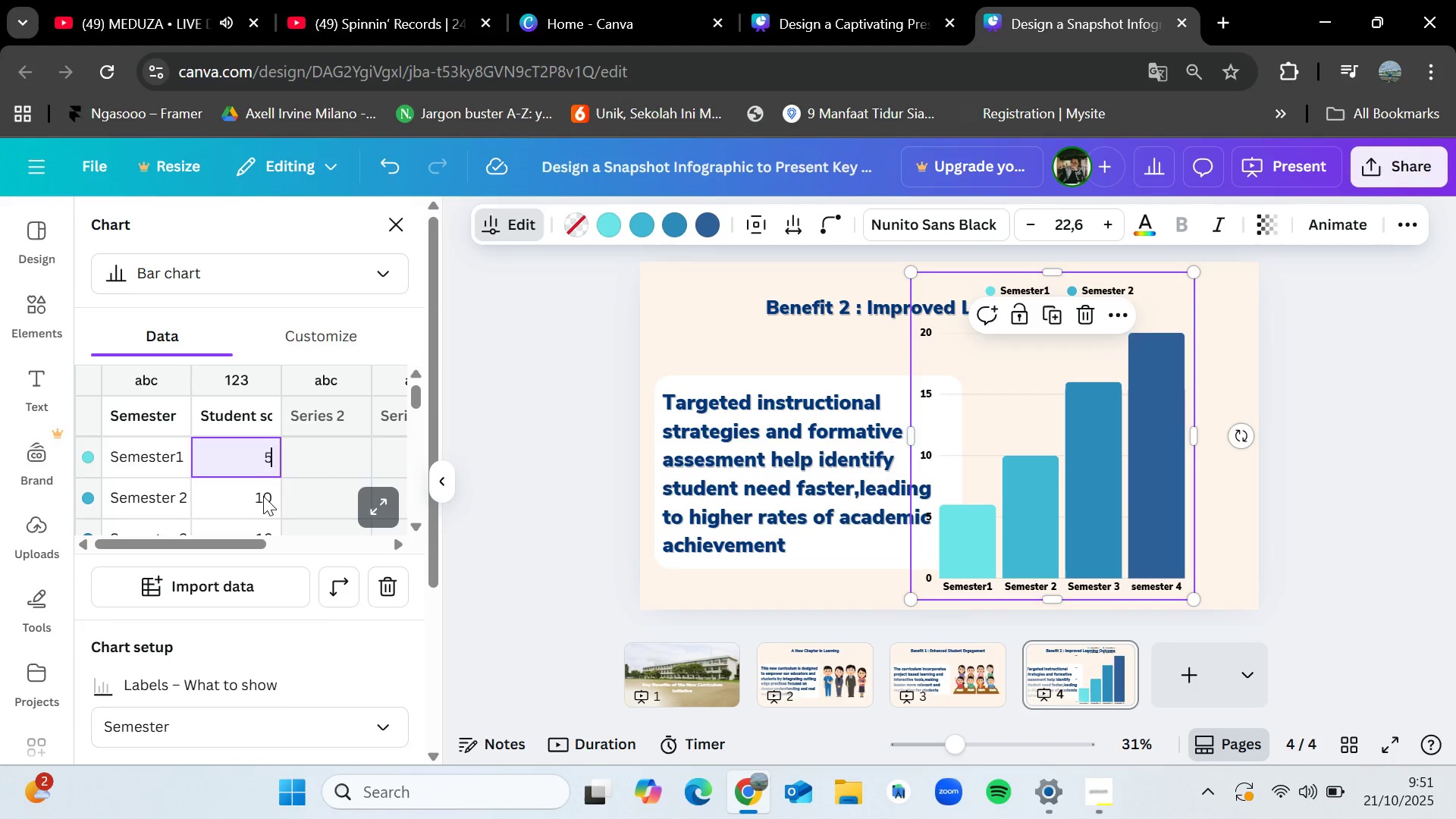 
double_click([263, 496])
 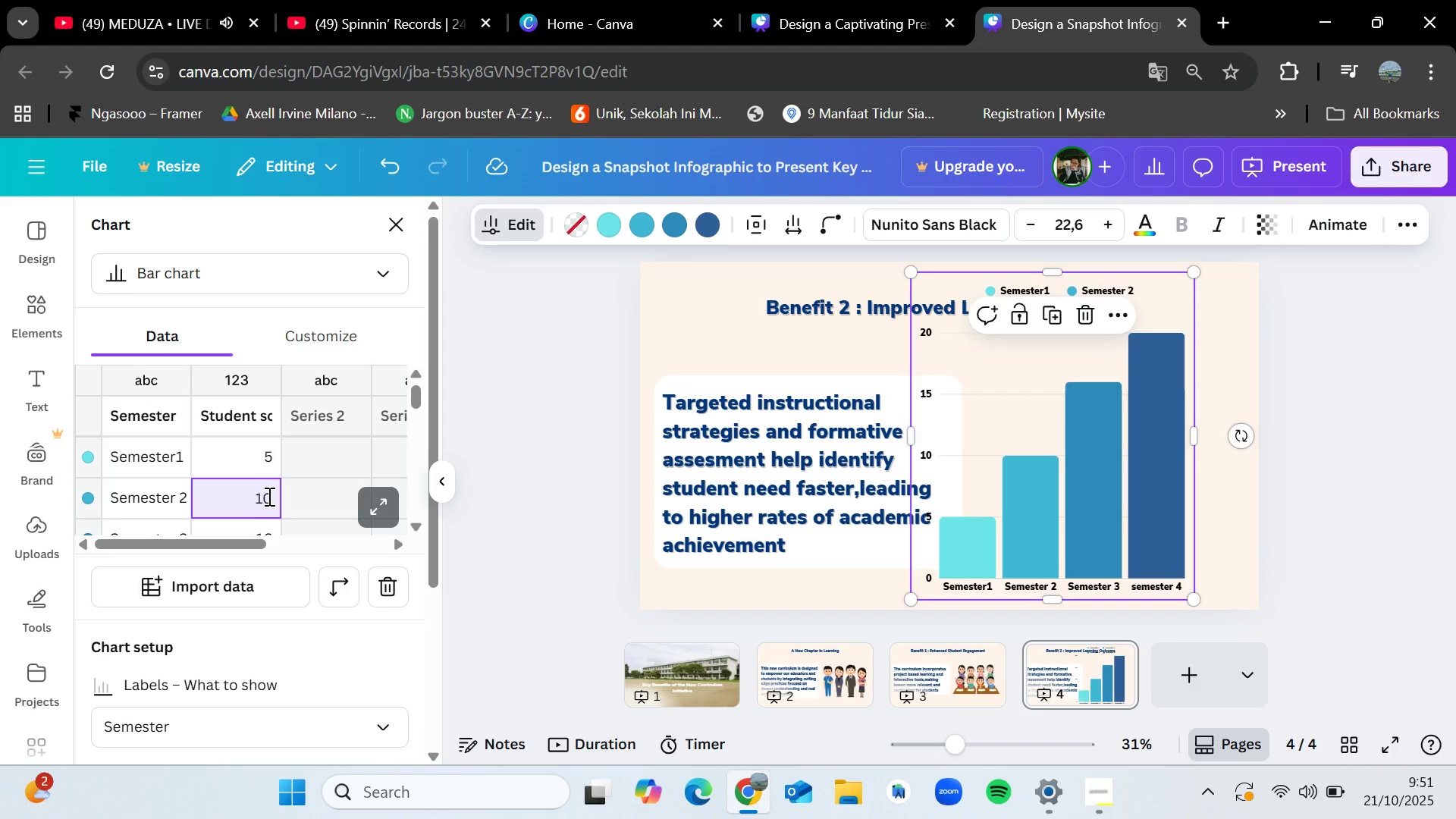 
key(Backspace)
 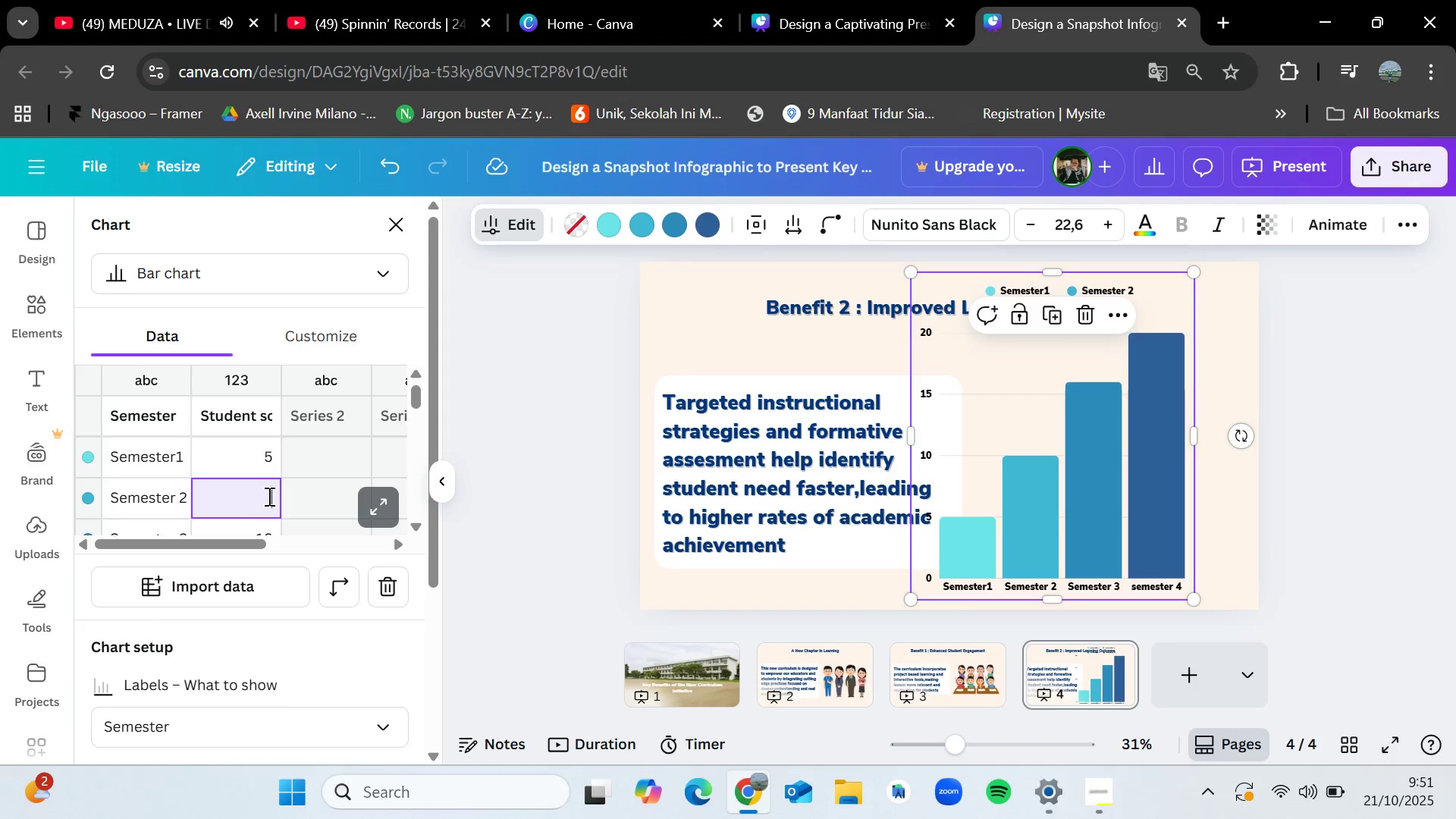 
key(Backspace)
 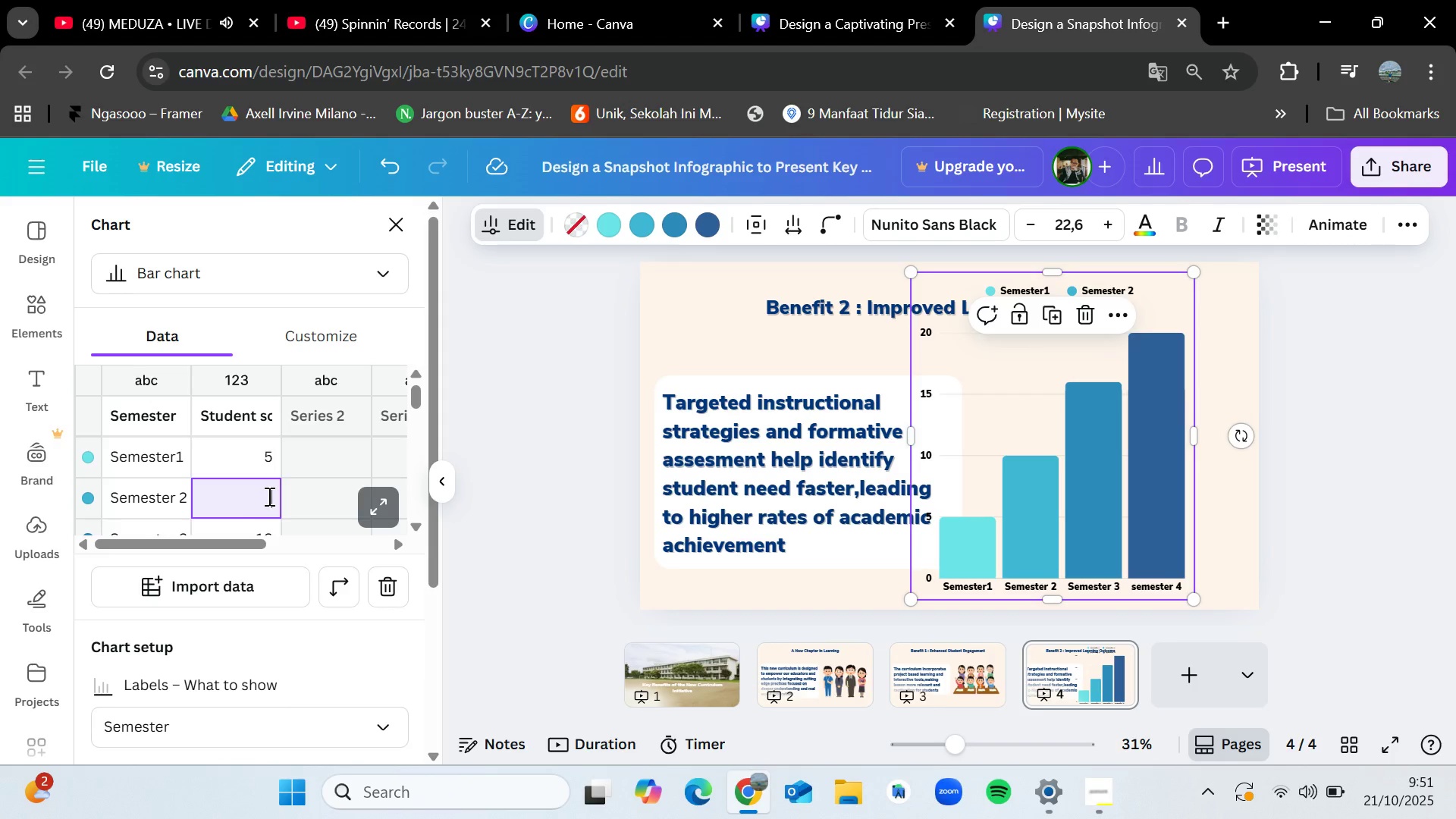 
key(6)
 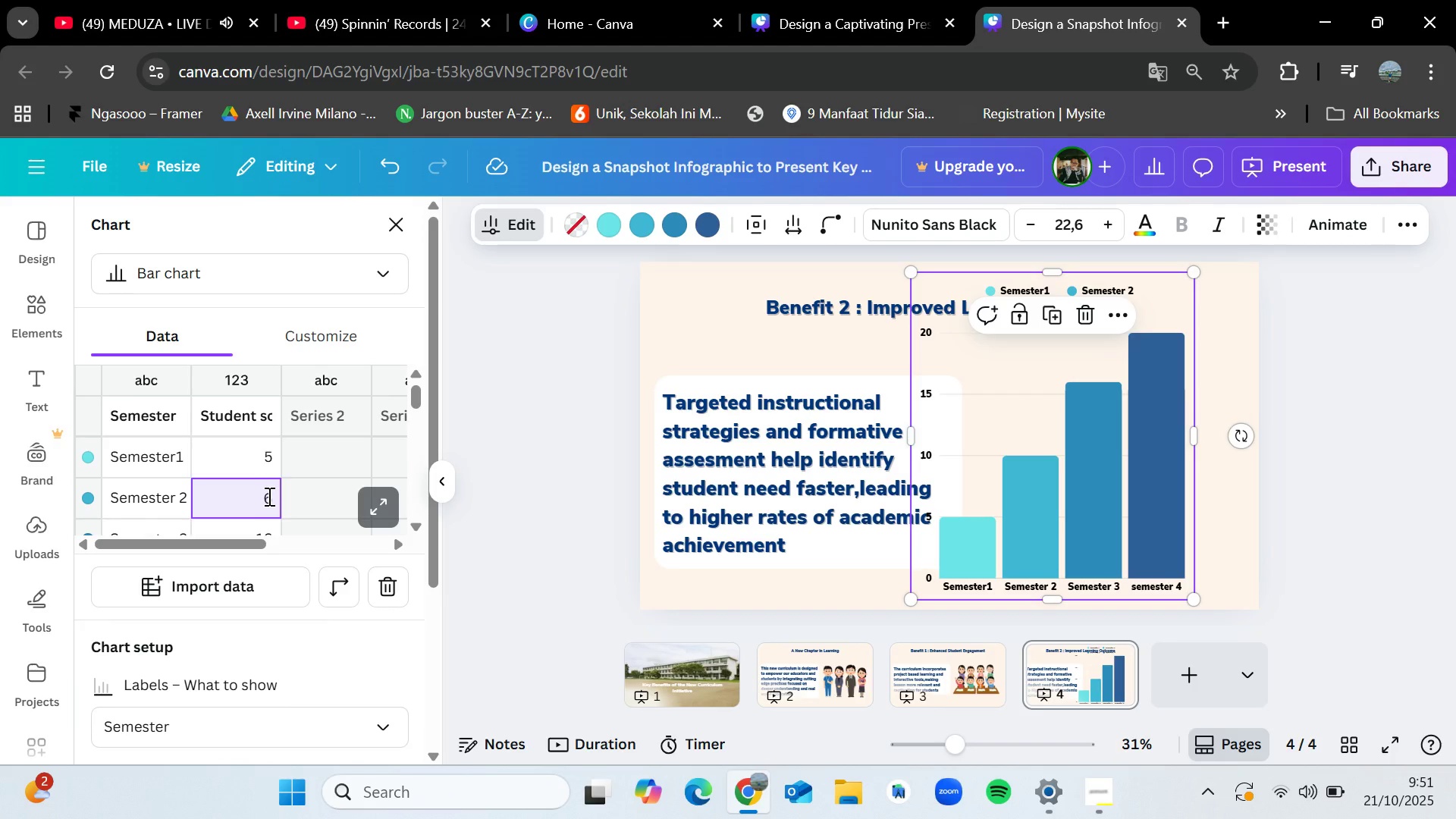 
scroll: coordinate [268, 496], scroll_direction: down, amount: 1.0
 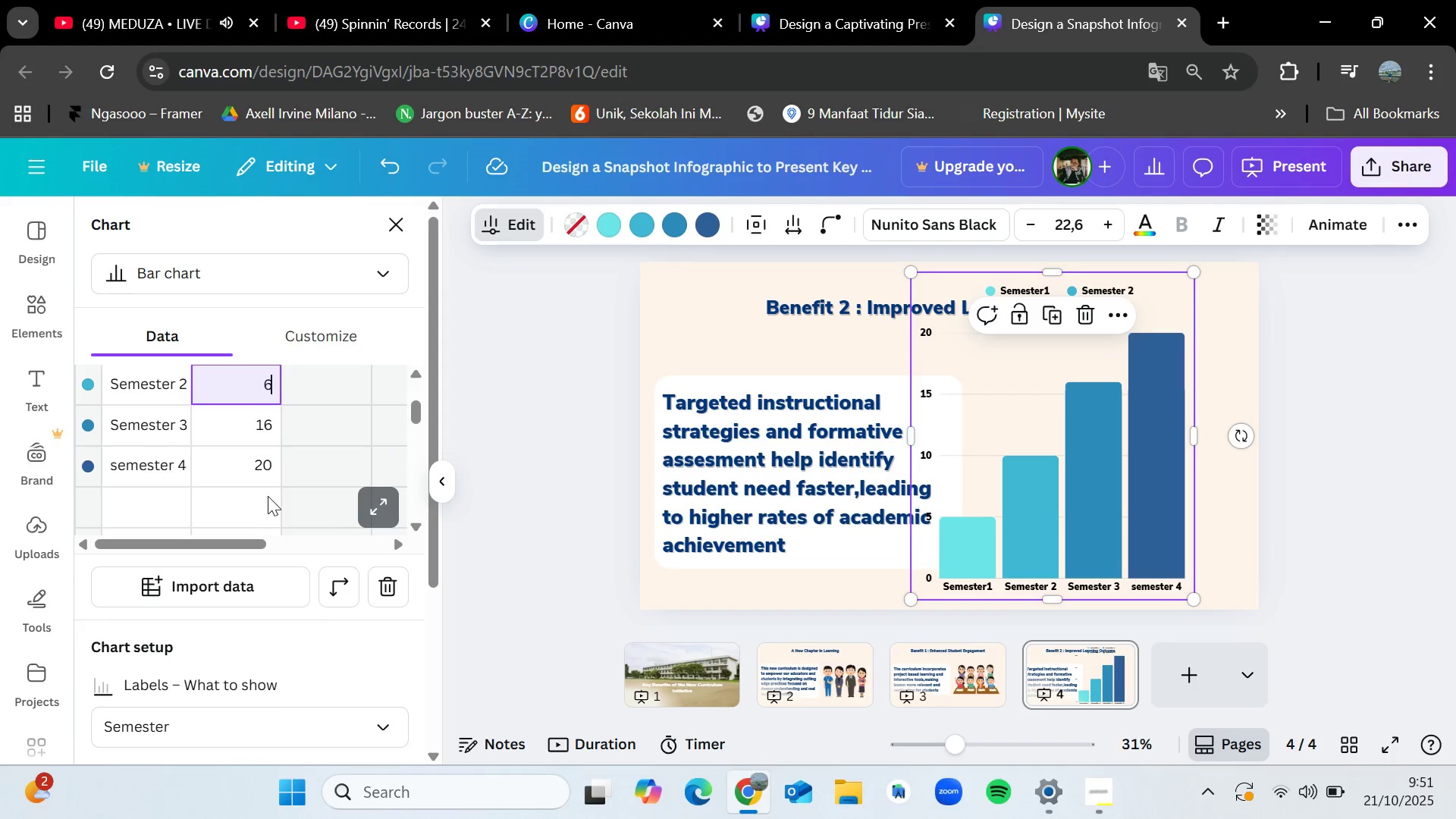 
key(Comma)
 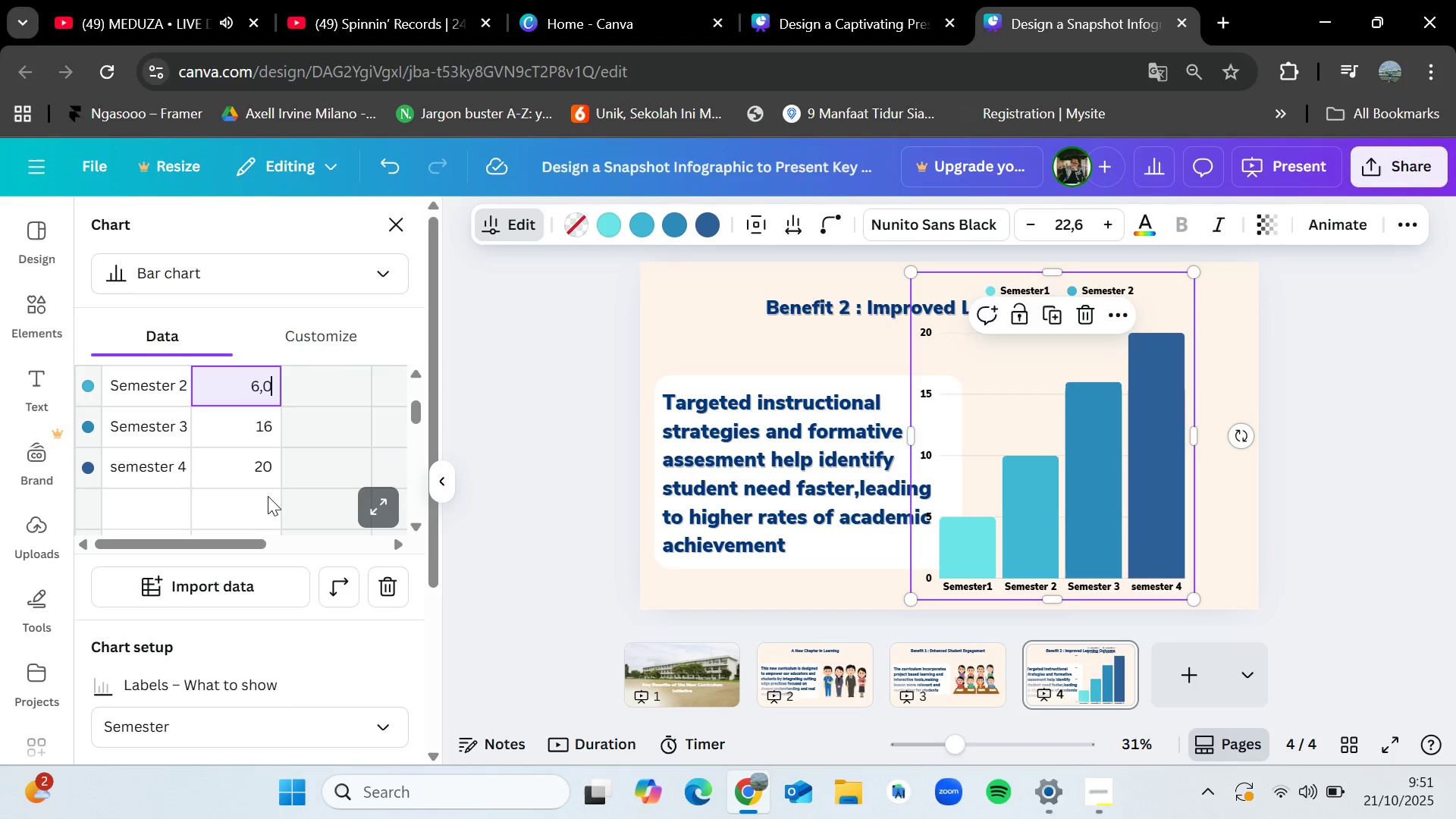 
key(0)
 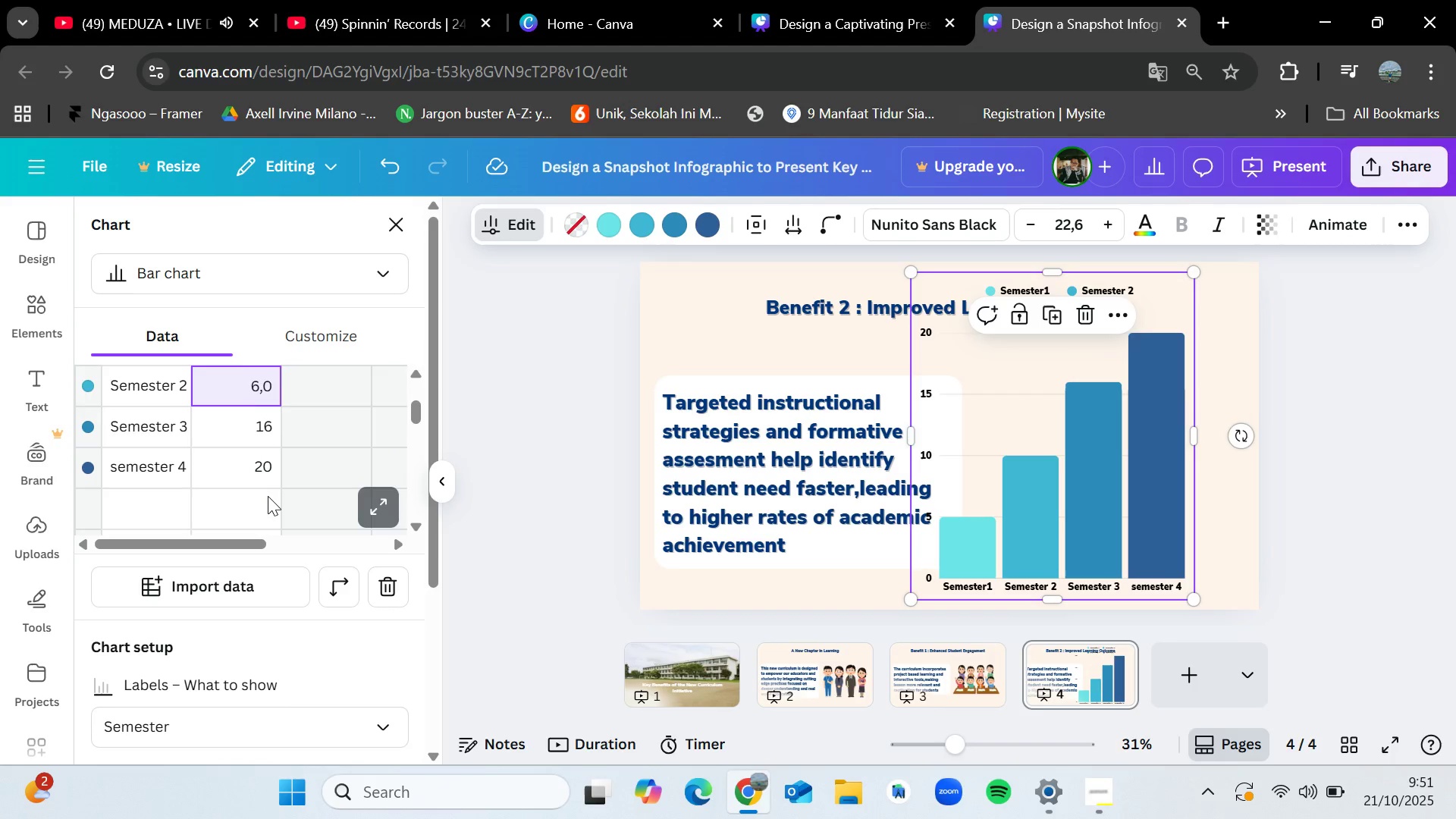 
scroll: coordinate [268, 496], scroll_direction: up, amount: 1.0
 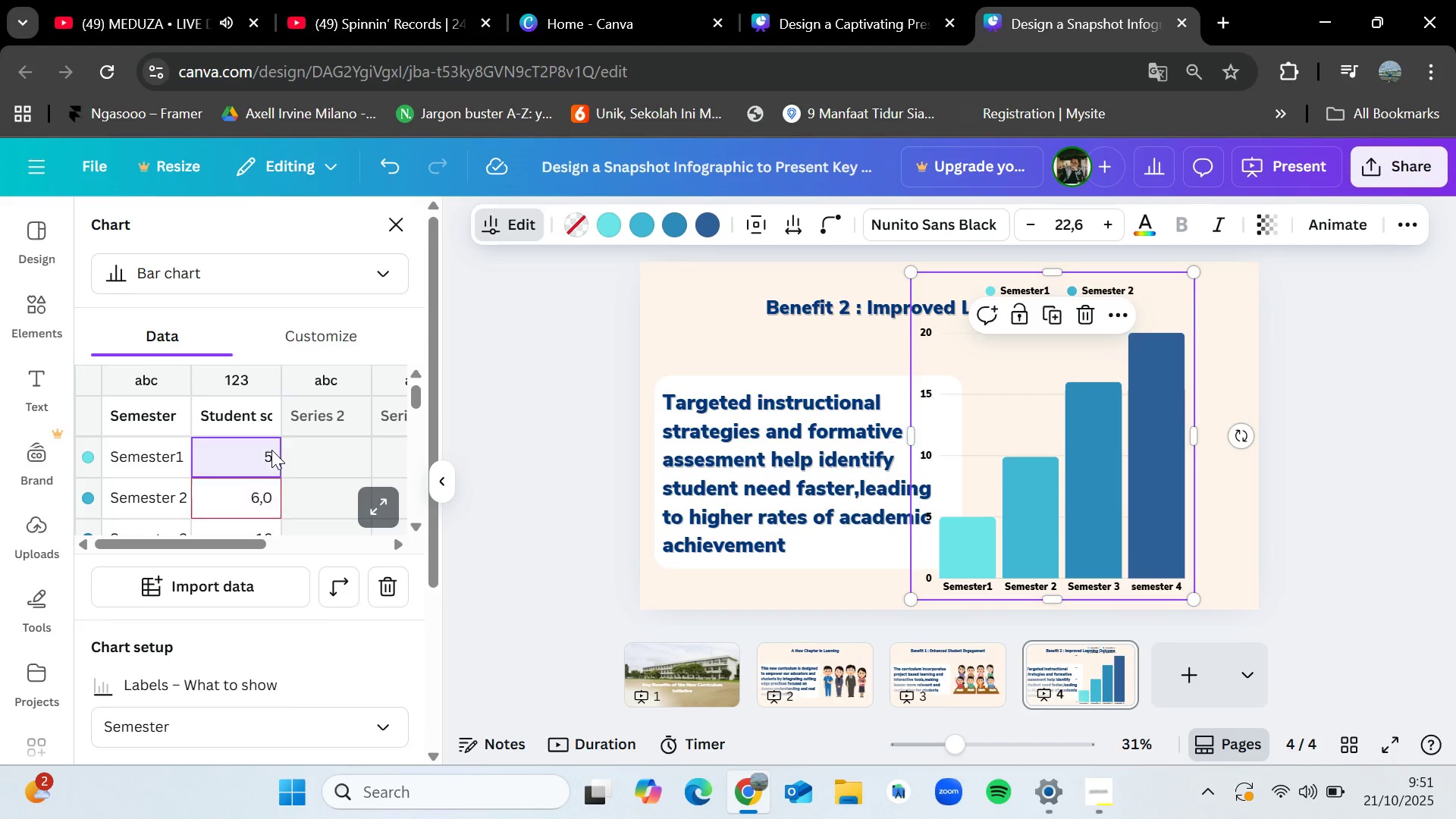 
double_click([271, 450])
 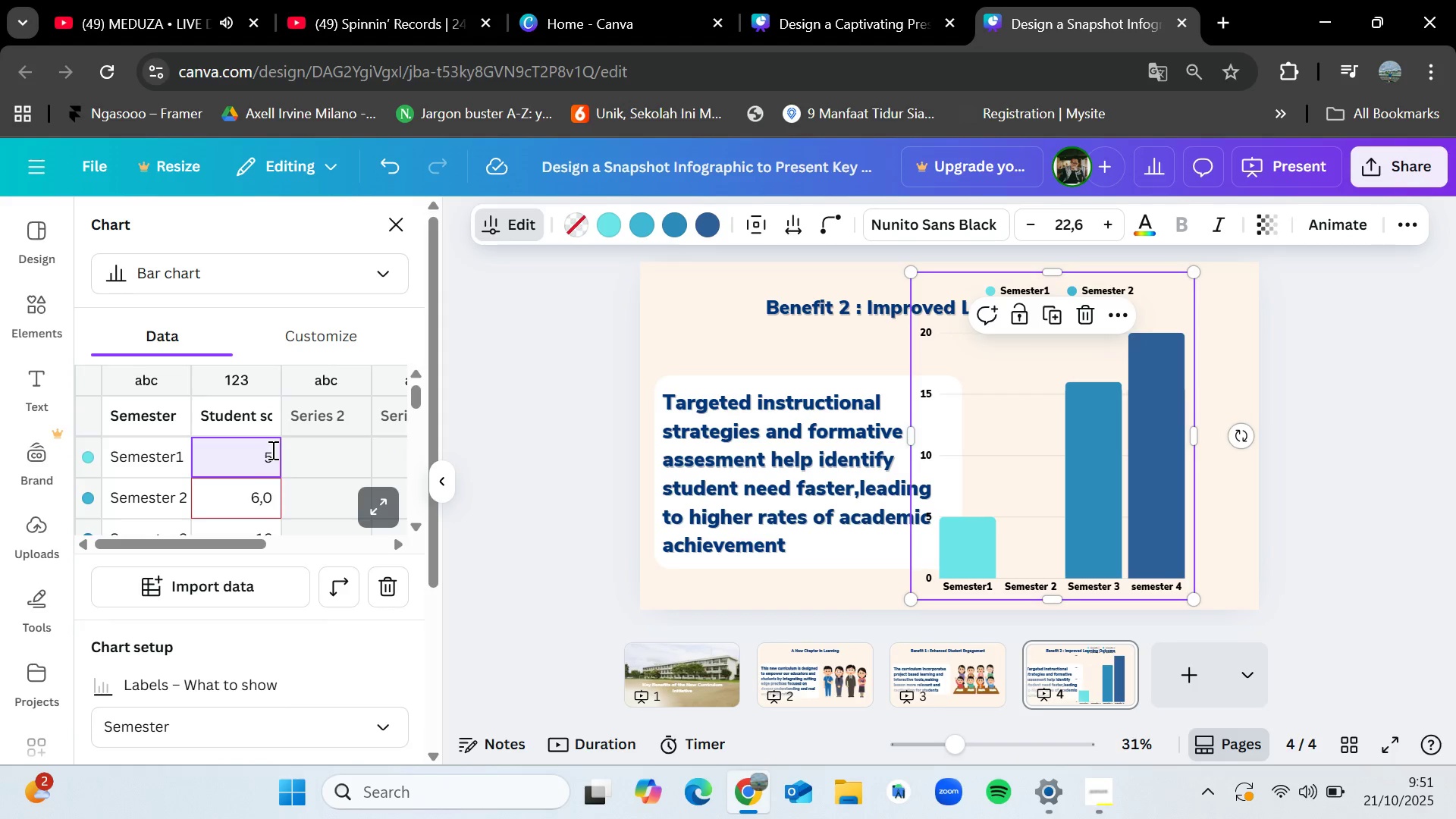 
key(Comma)
 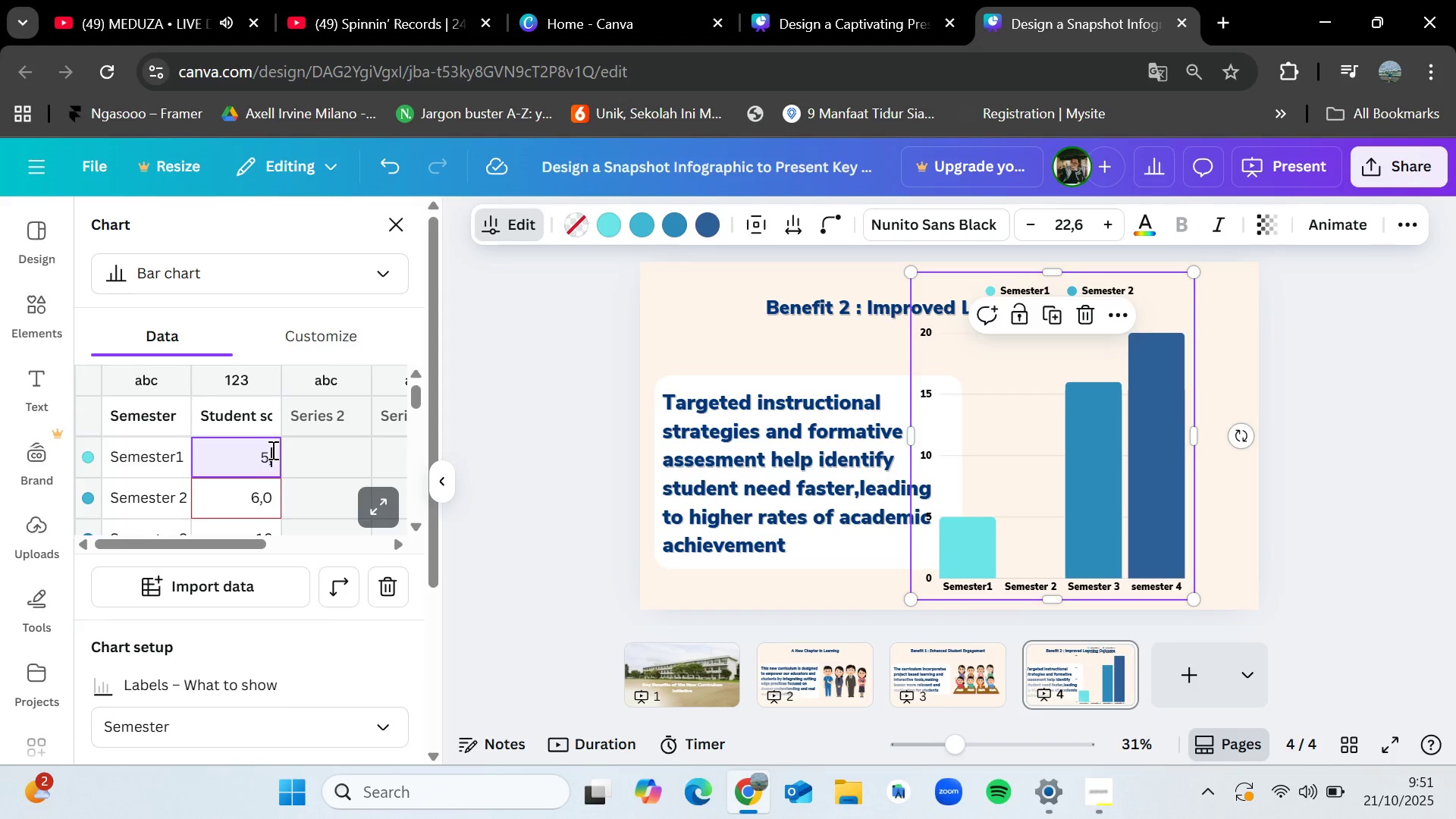 
key(0)
 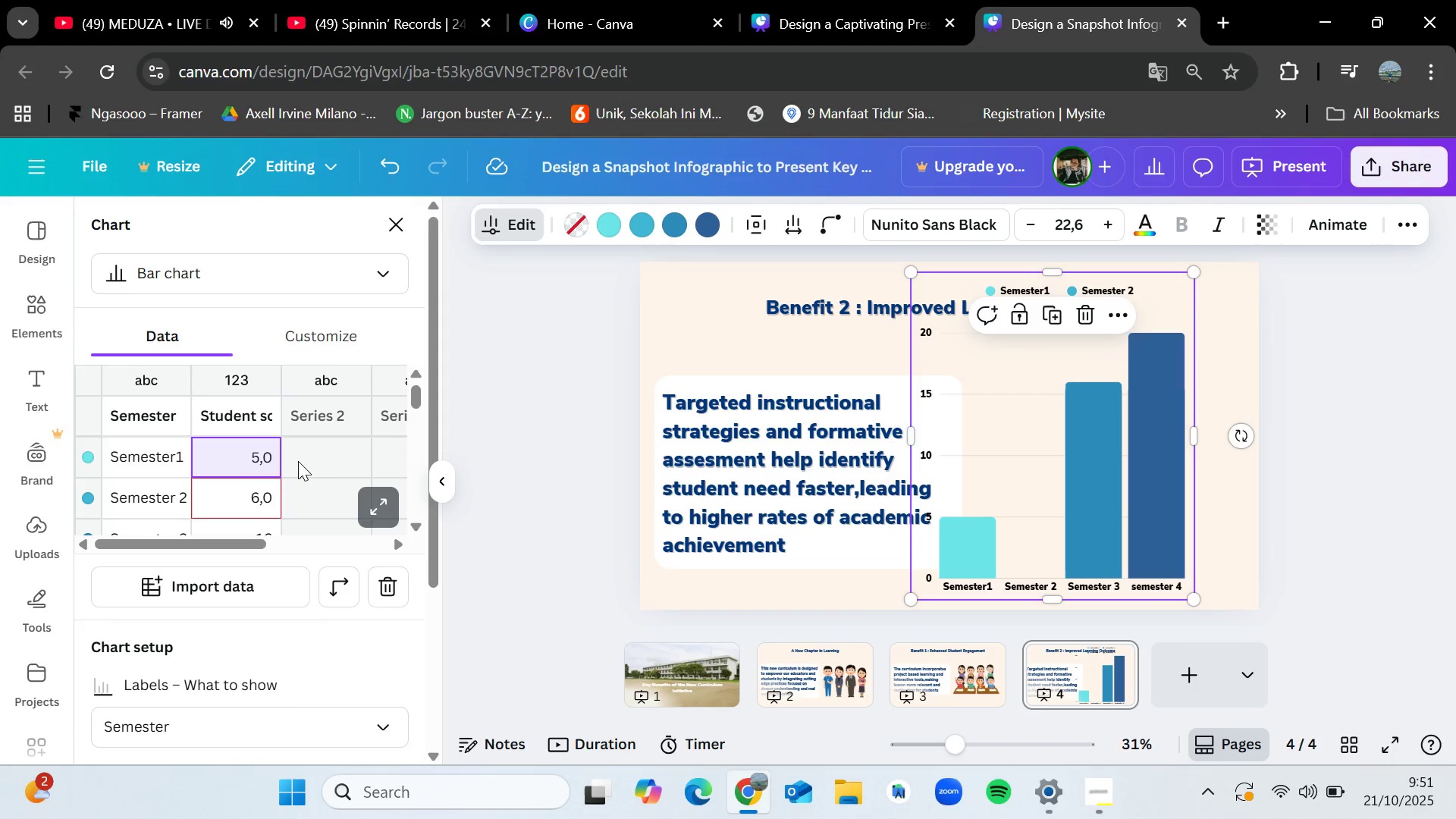 
left_click([299, 461])
 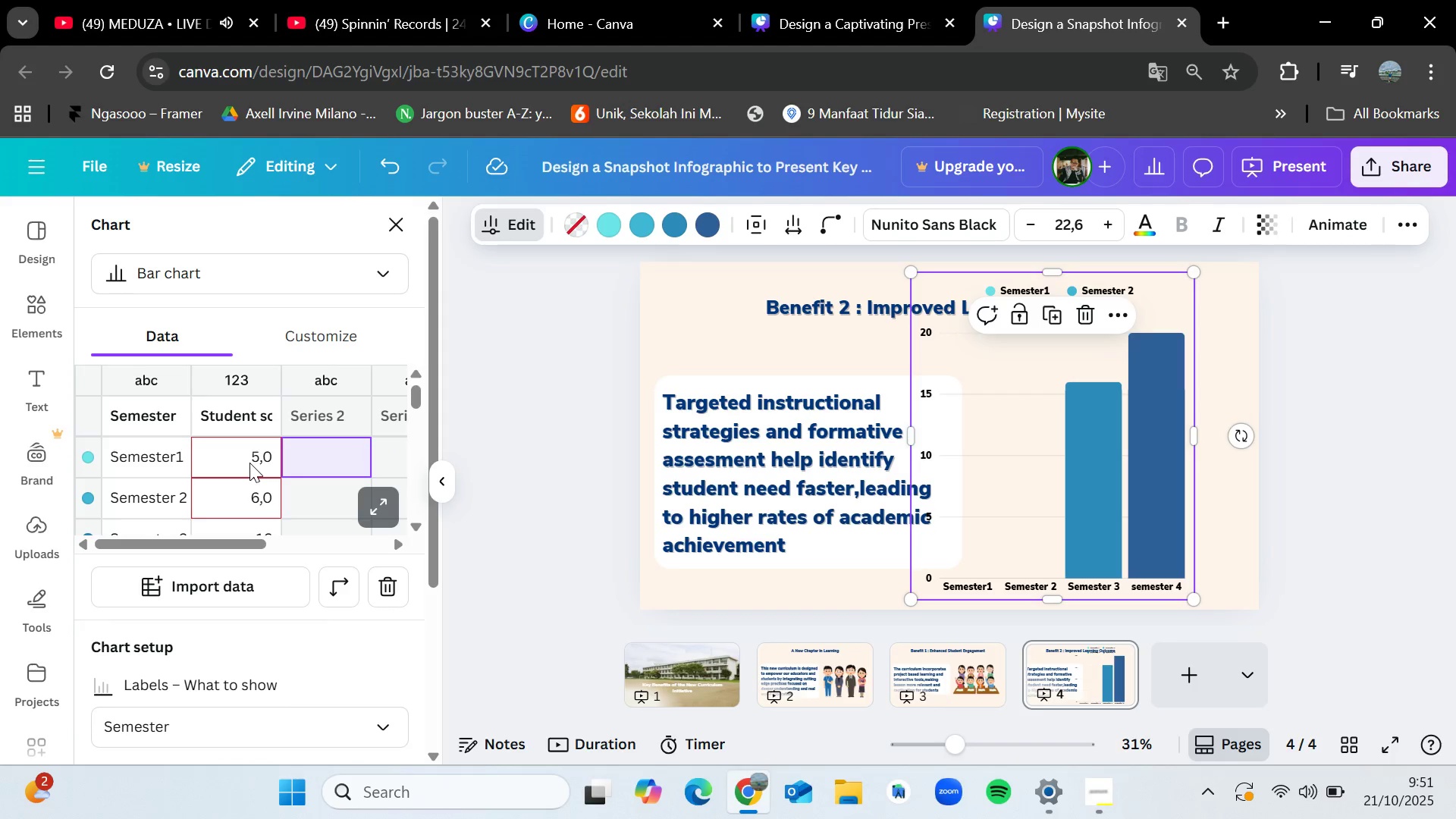 
double_click([249, 463])
 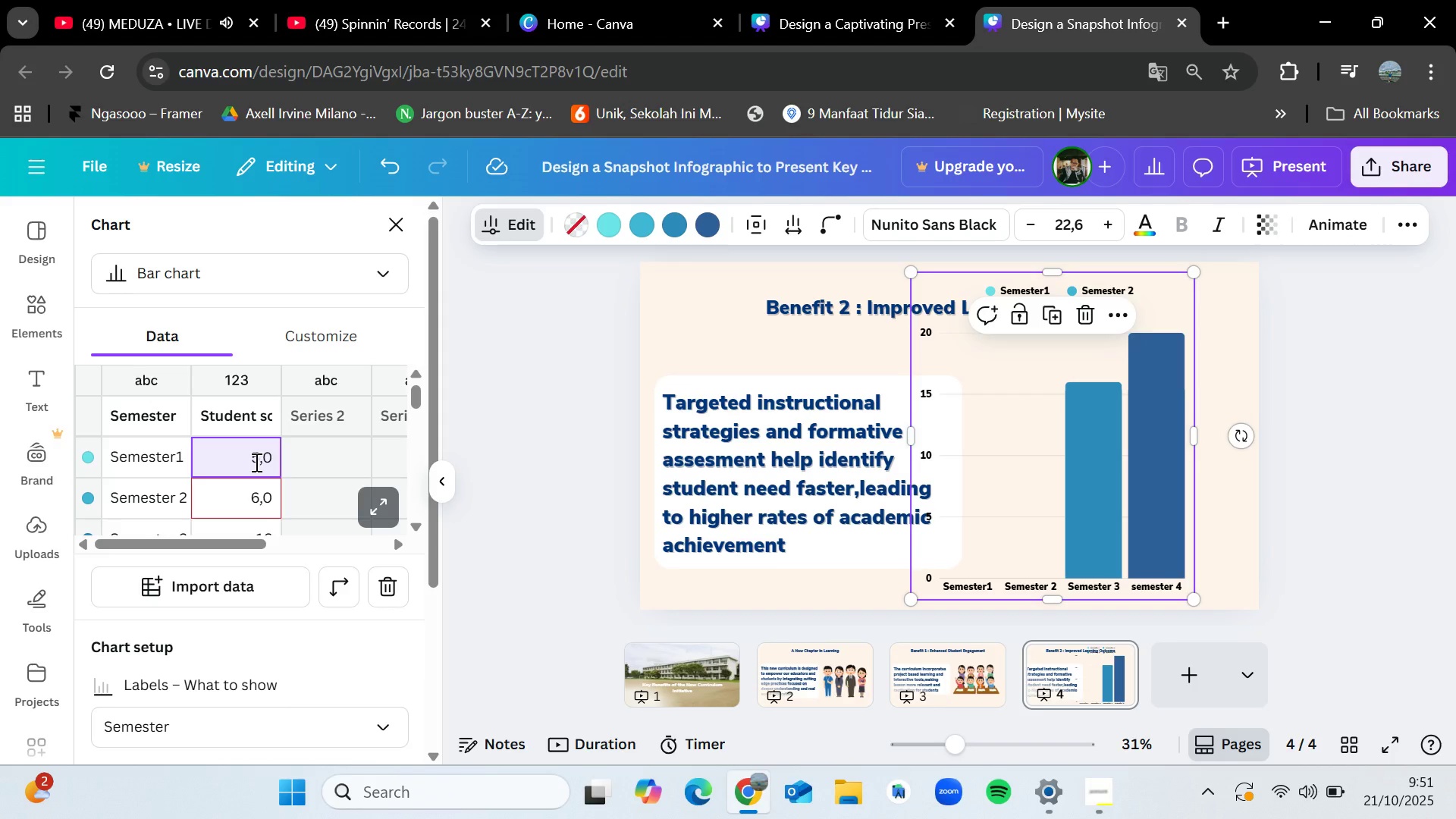 
key(Backspace)
 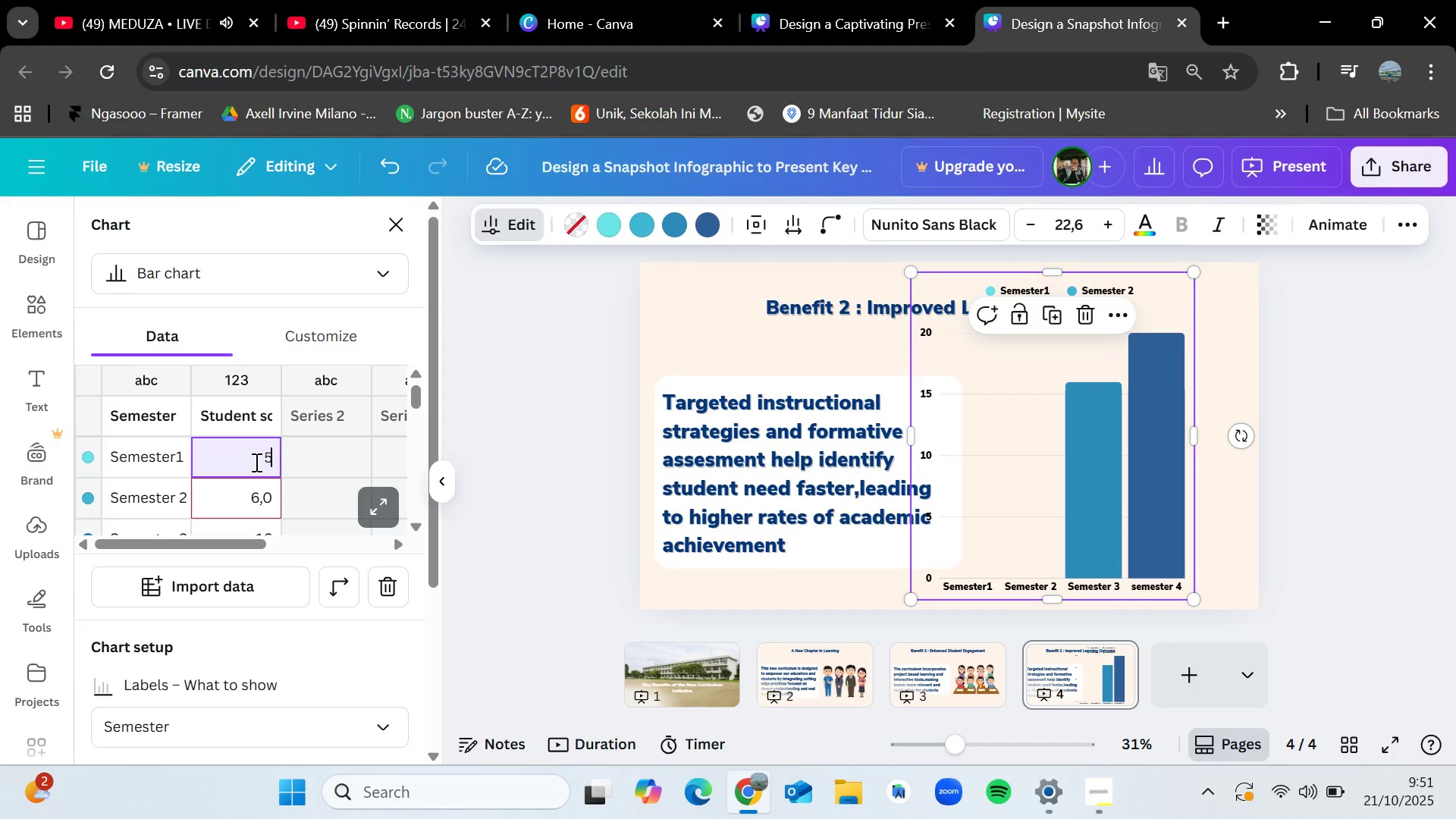 
key(Backspace)
 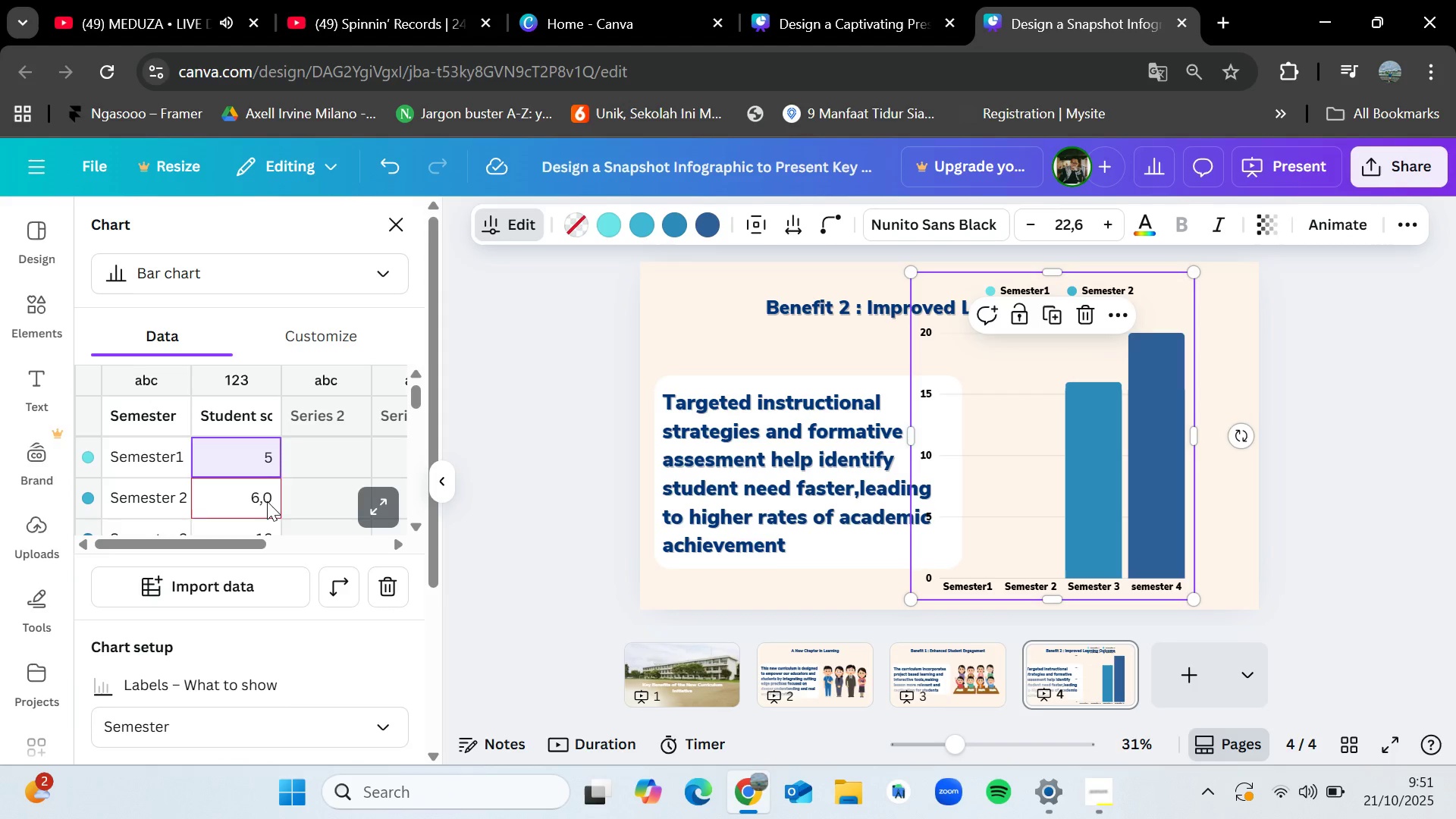 
double_click([267, 501])
 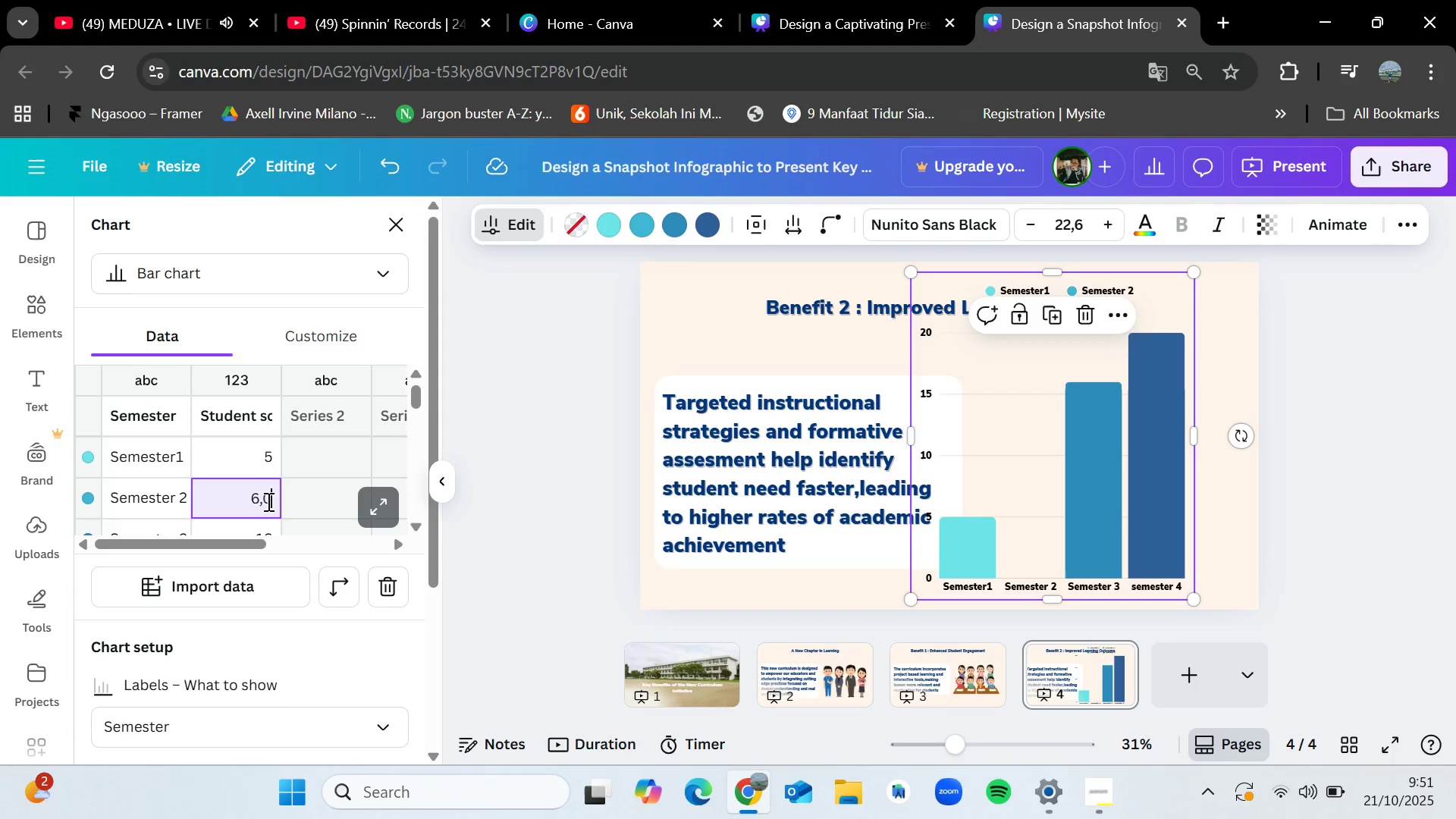 
triple_click([267, 501])
 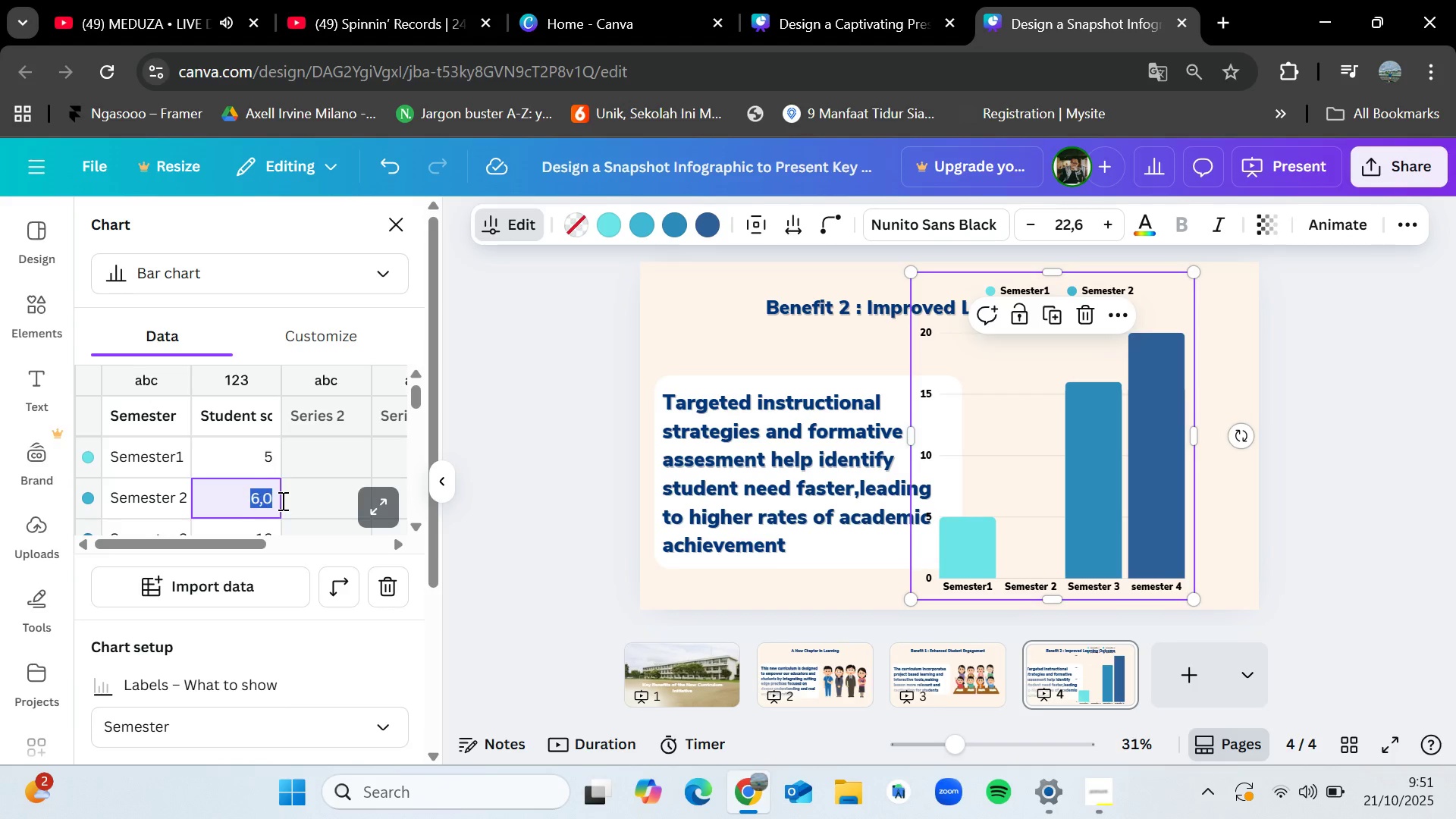 
left_click([281, 500])
 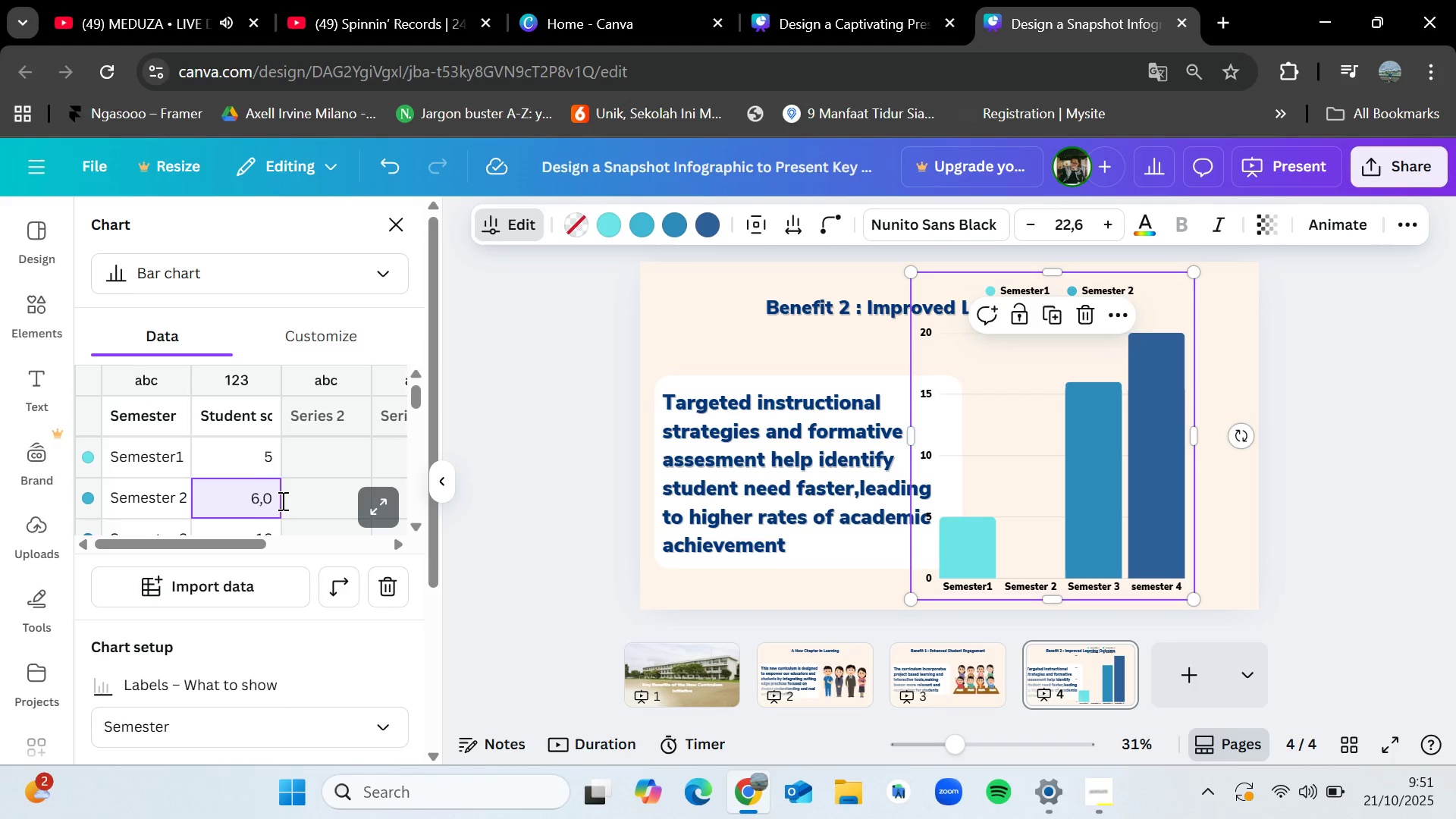 
key(Backspace)
 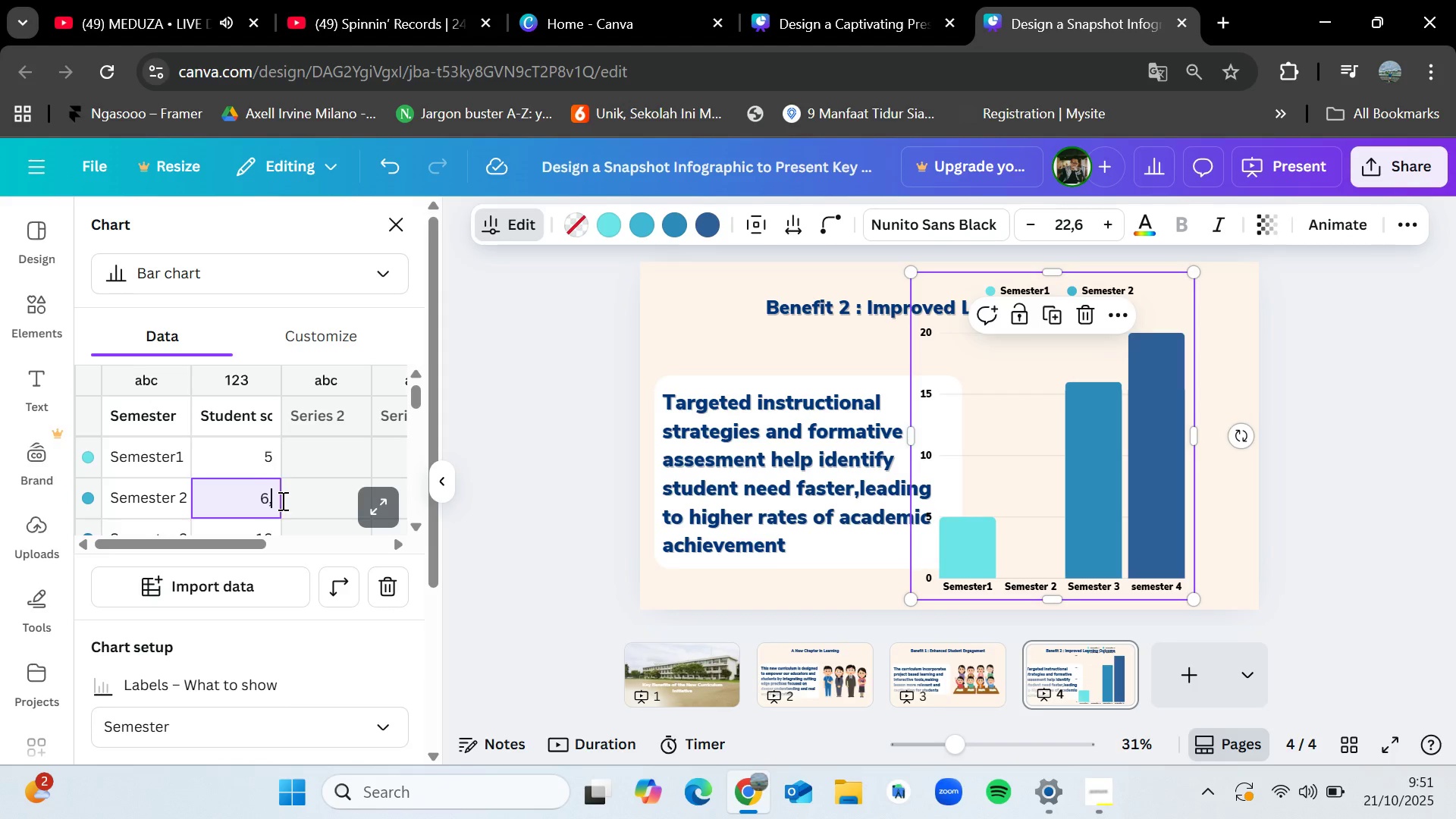 
key(Backspace)
 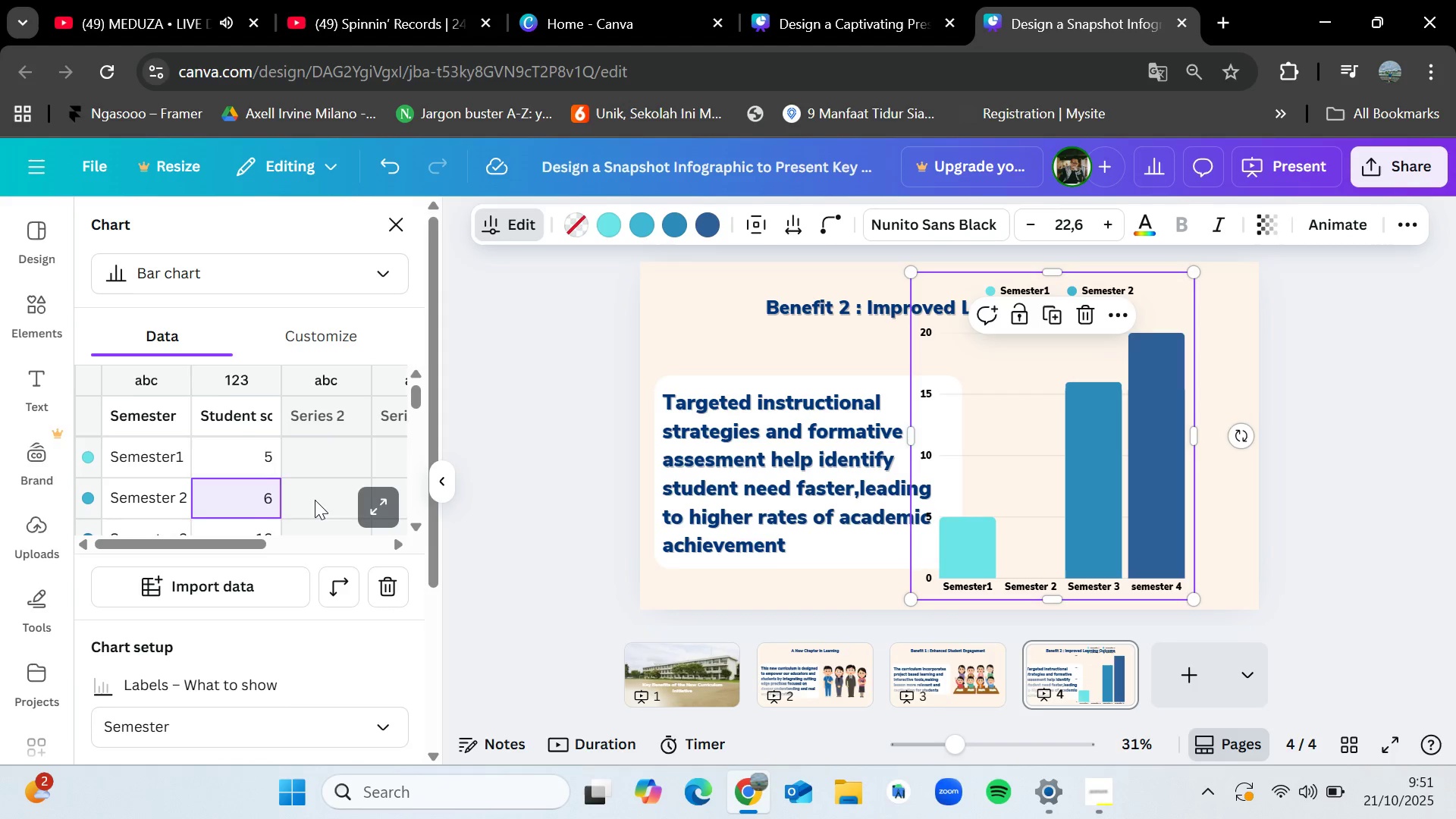 
scroll: coordinate [315, 500], scroll_direction: down, amount: 1.0
 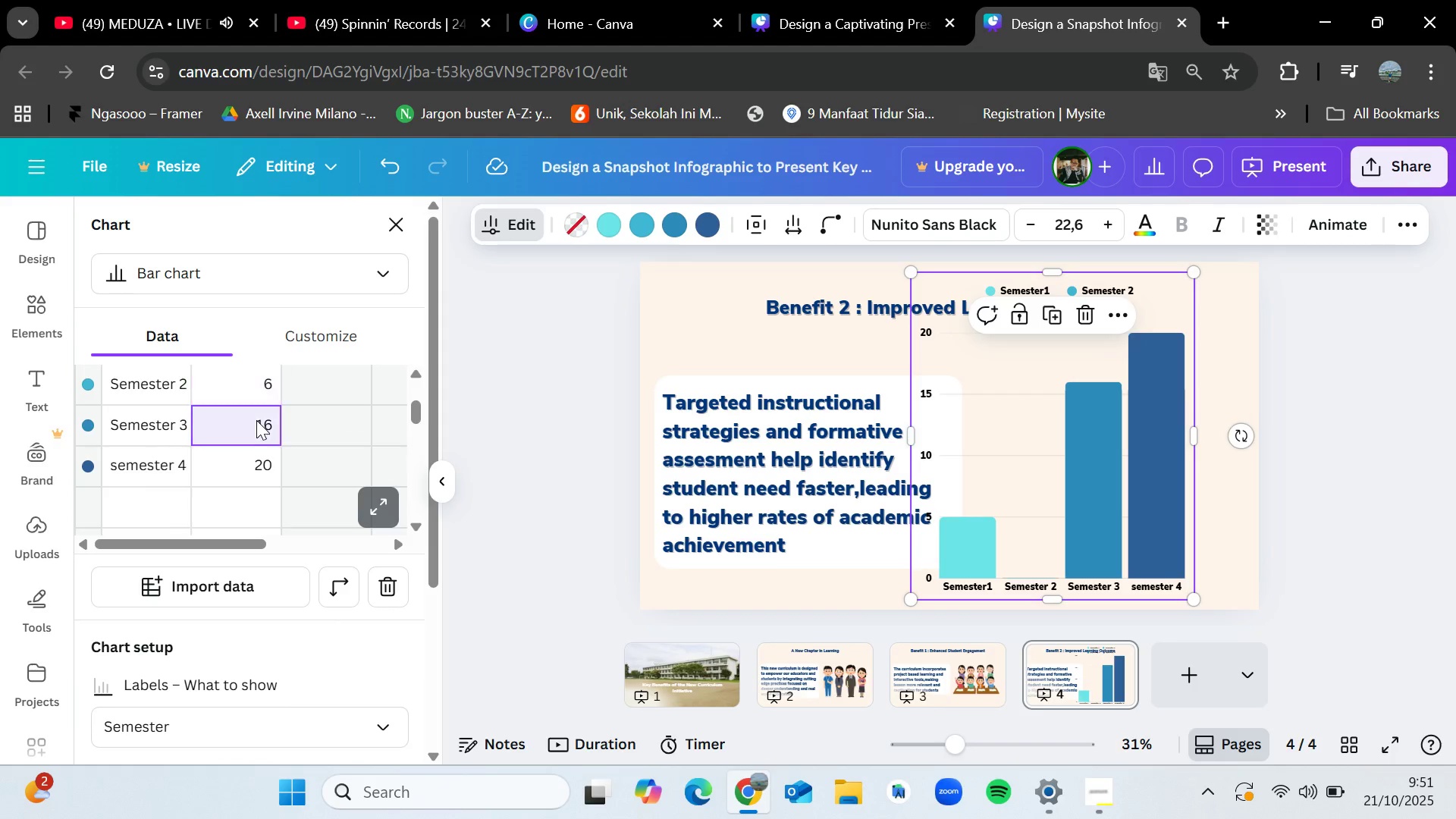 
double_click([256, 420])
 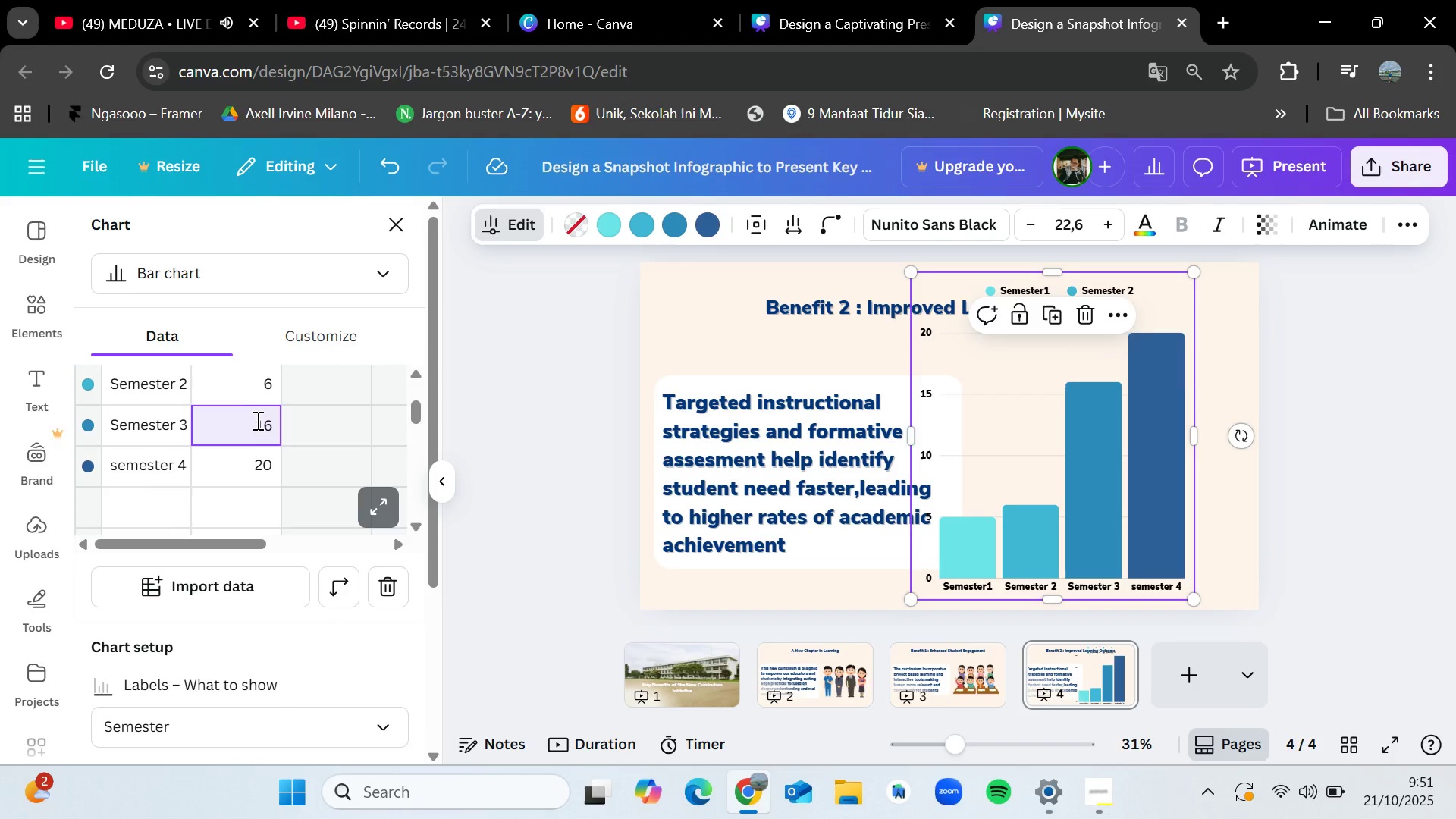 
key(Backspace)
 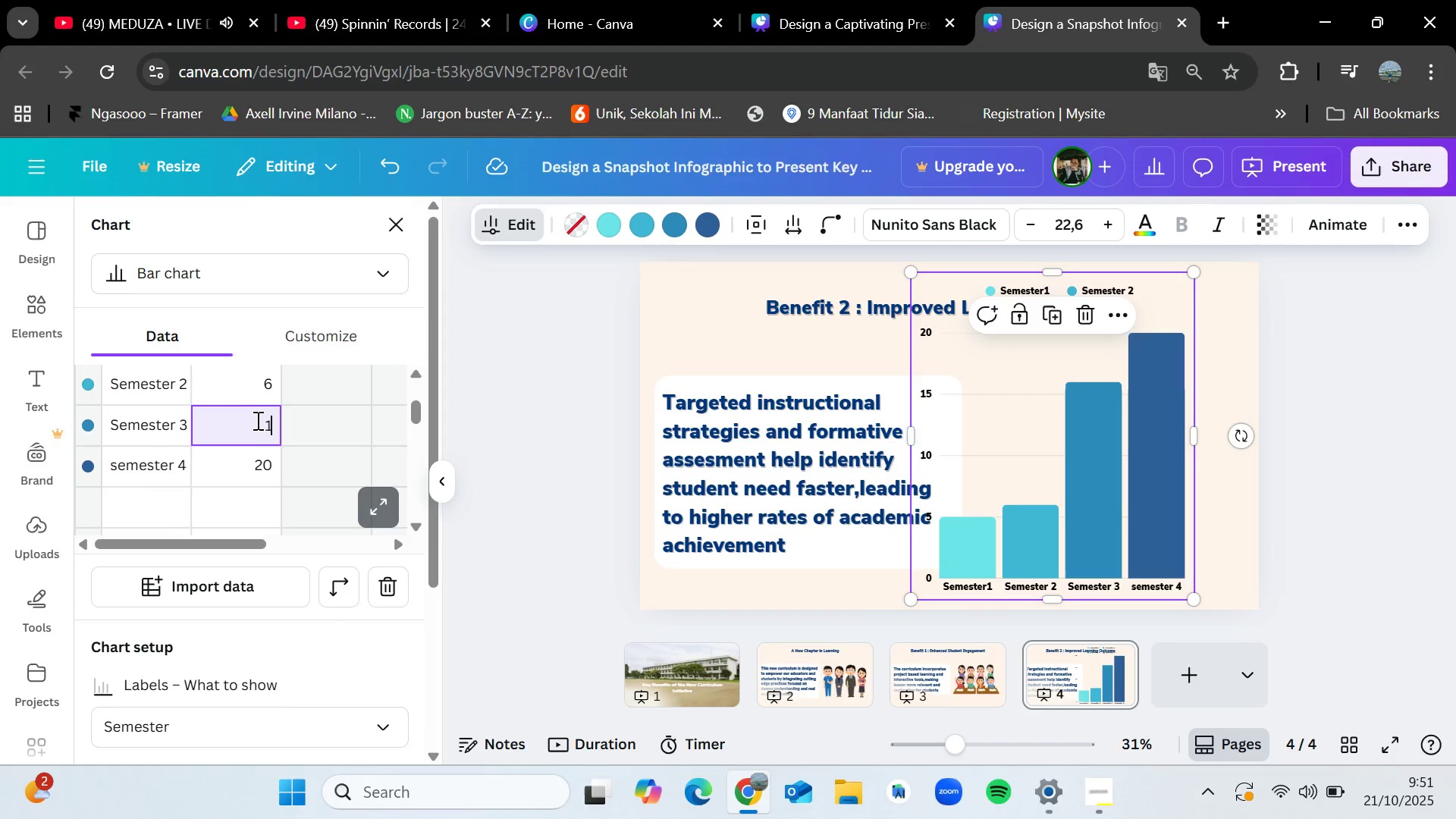 
key(Backspace)
 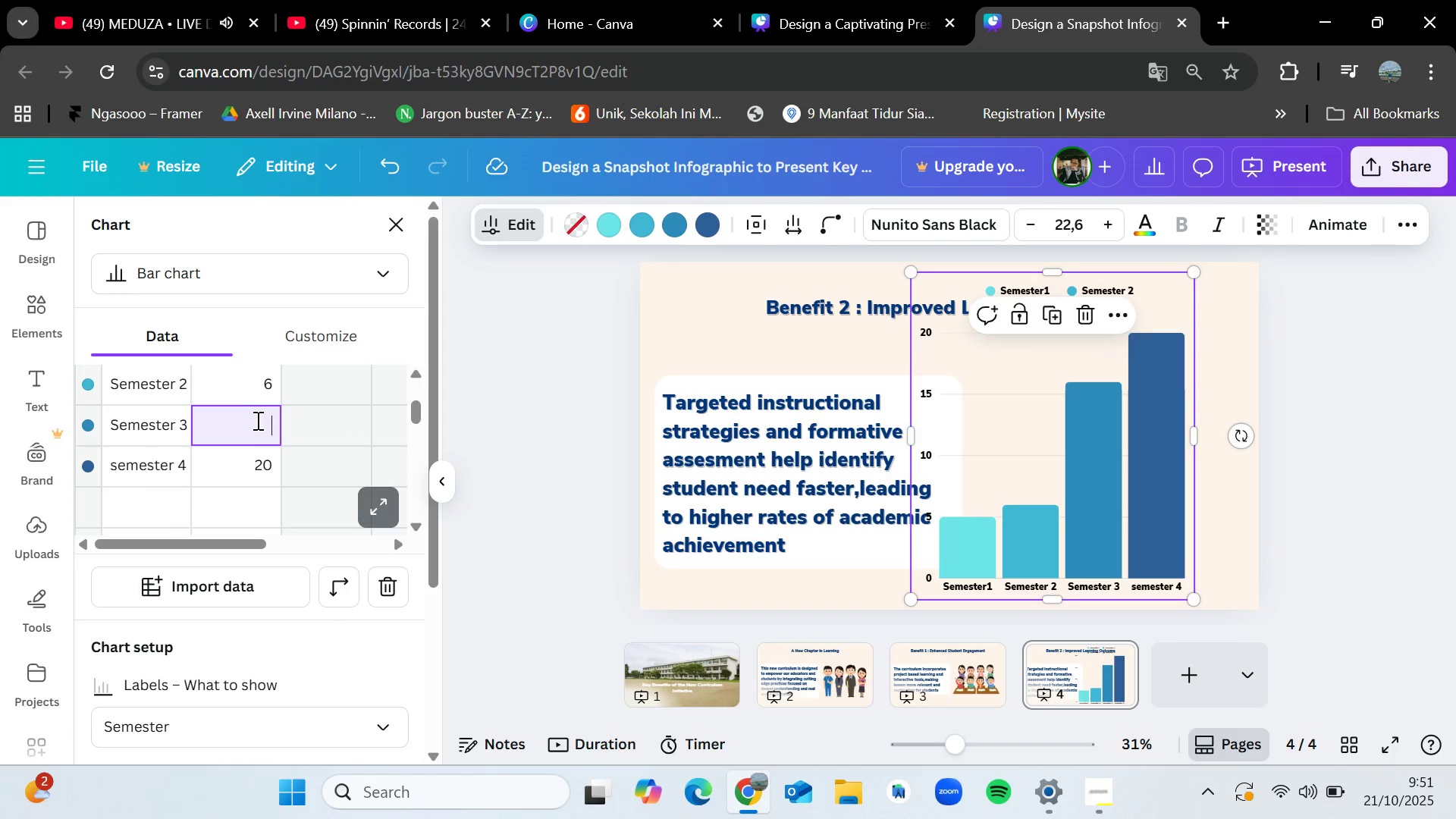 
key(7)
 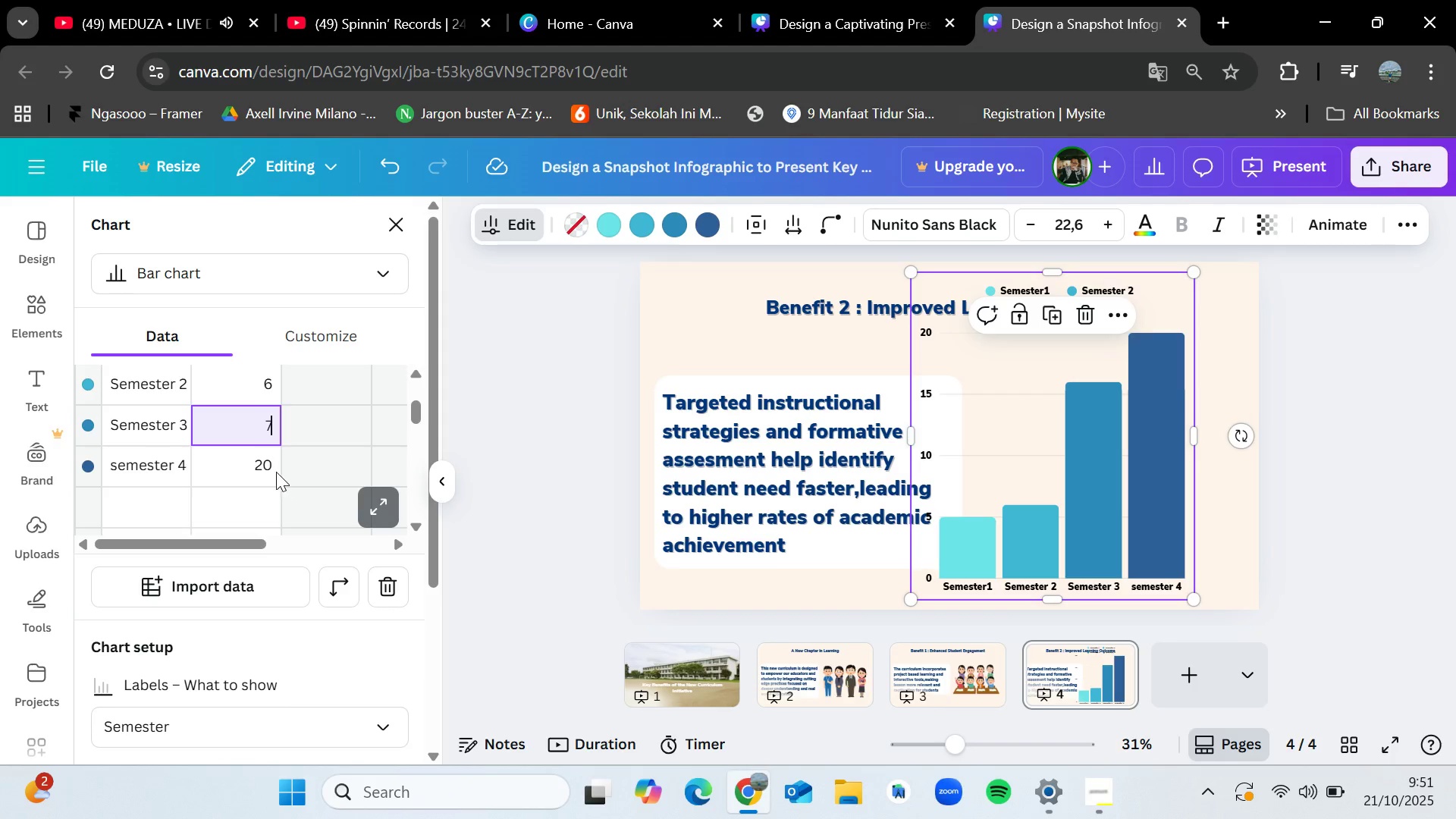 
double_click([268, 469])
 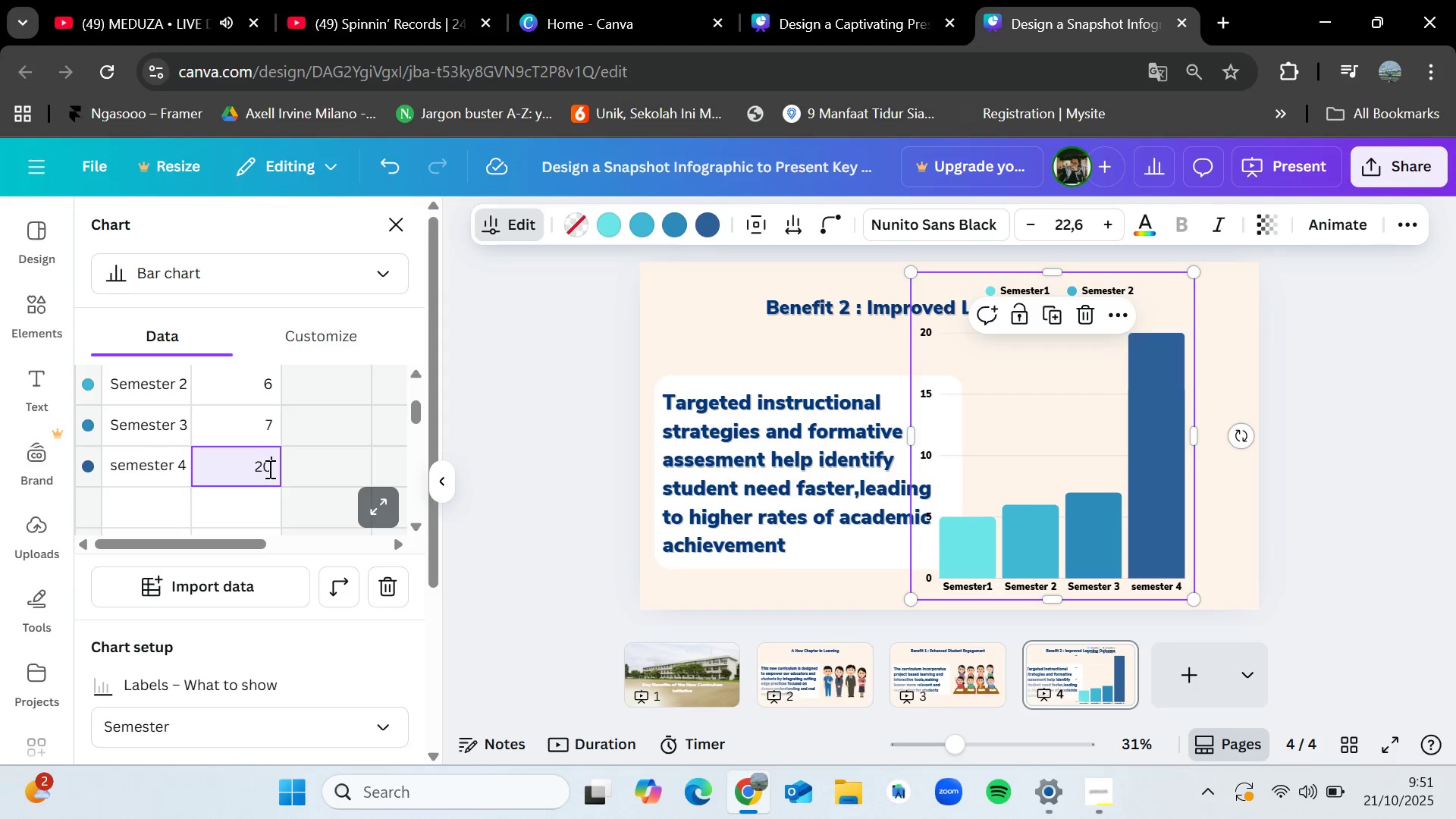 
key(Backspace)
 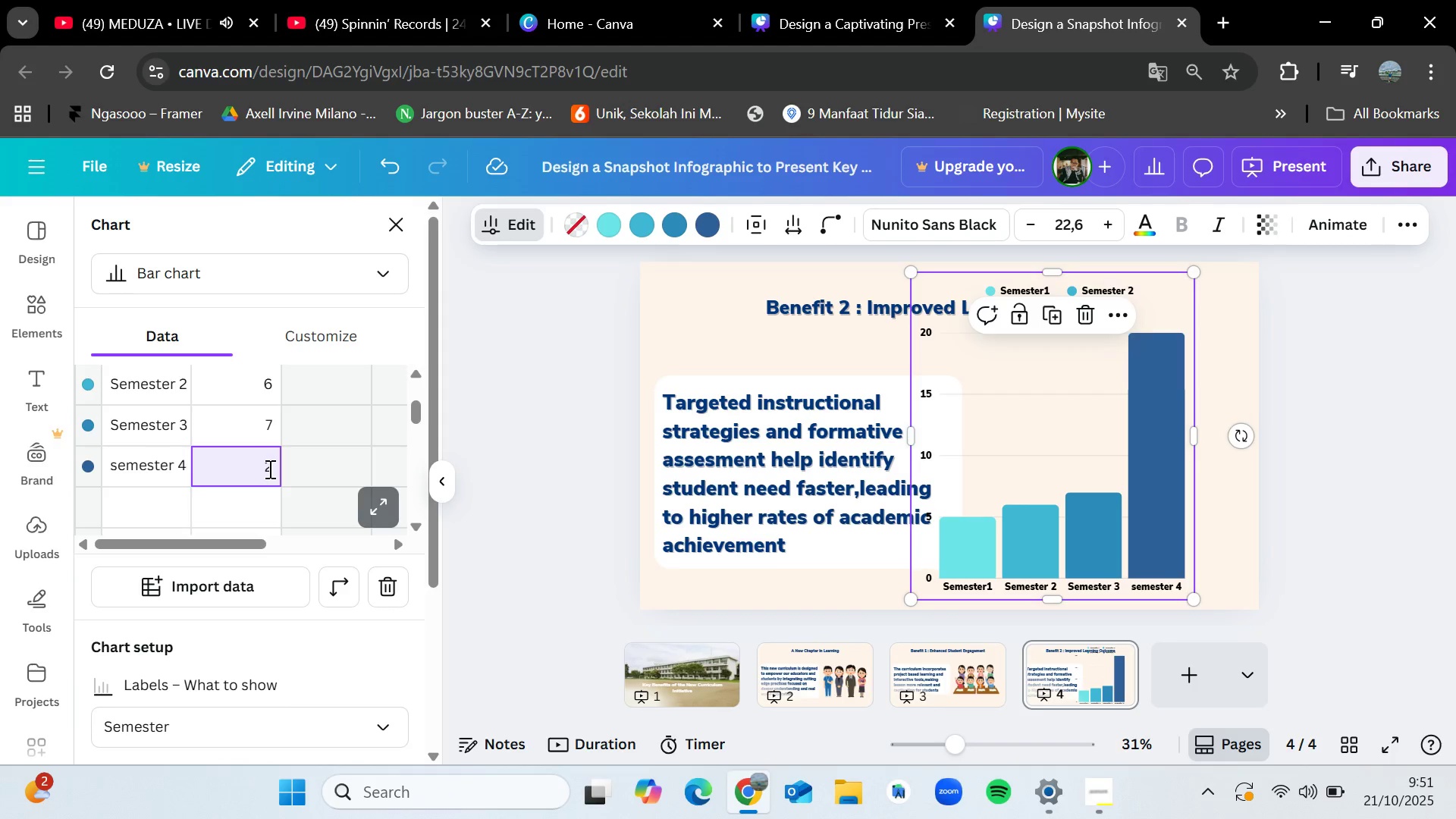 
key(Backspace)
 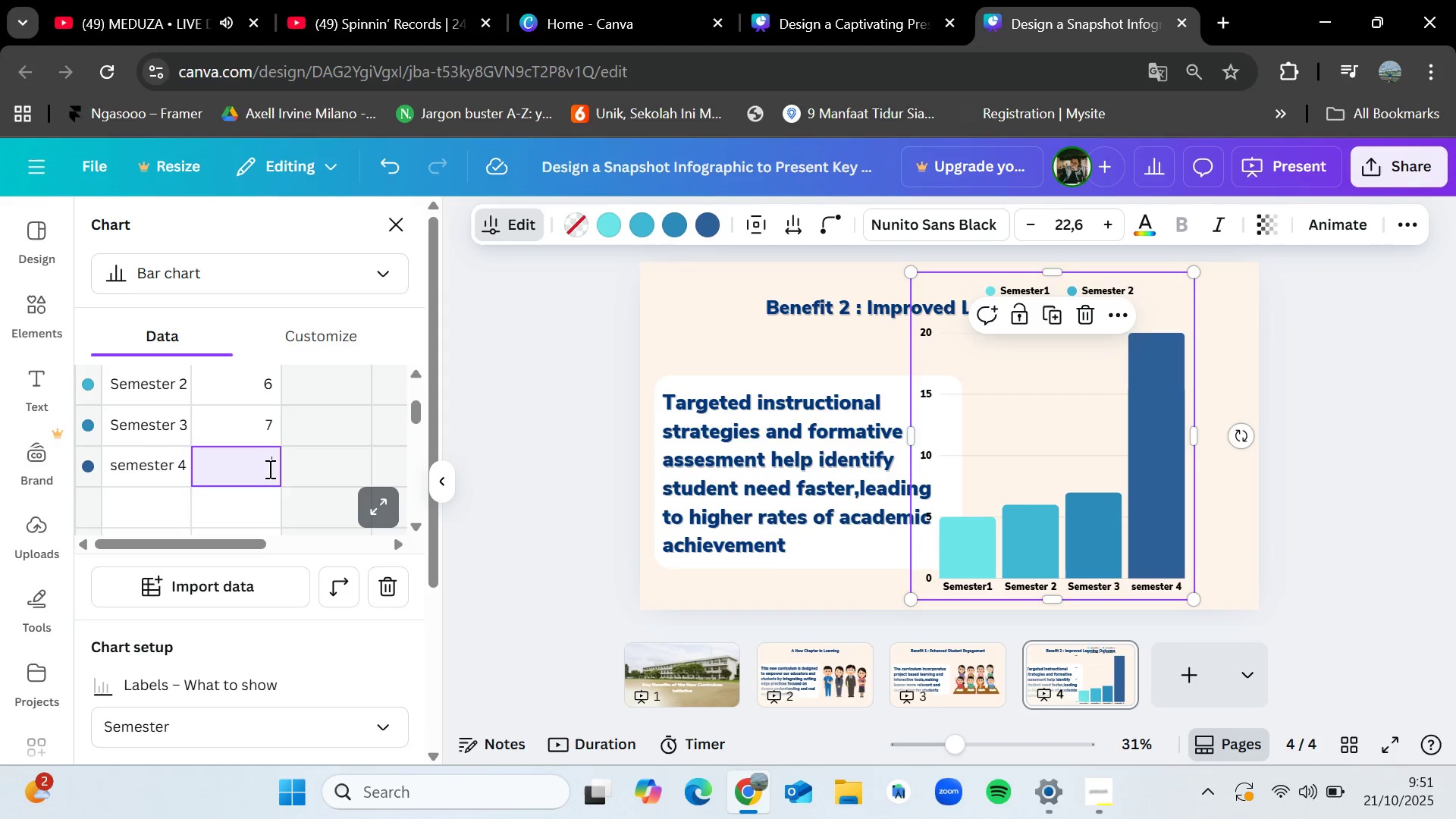 
key(0)
 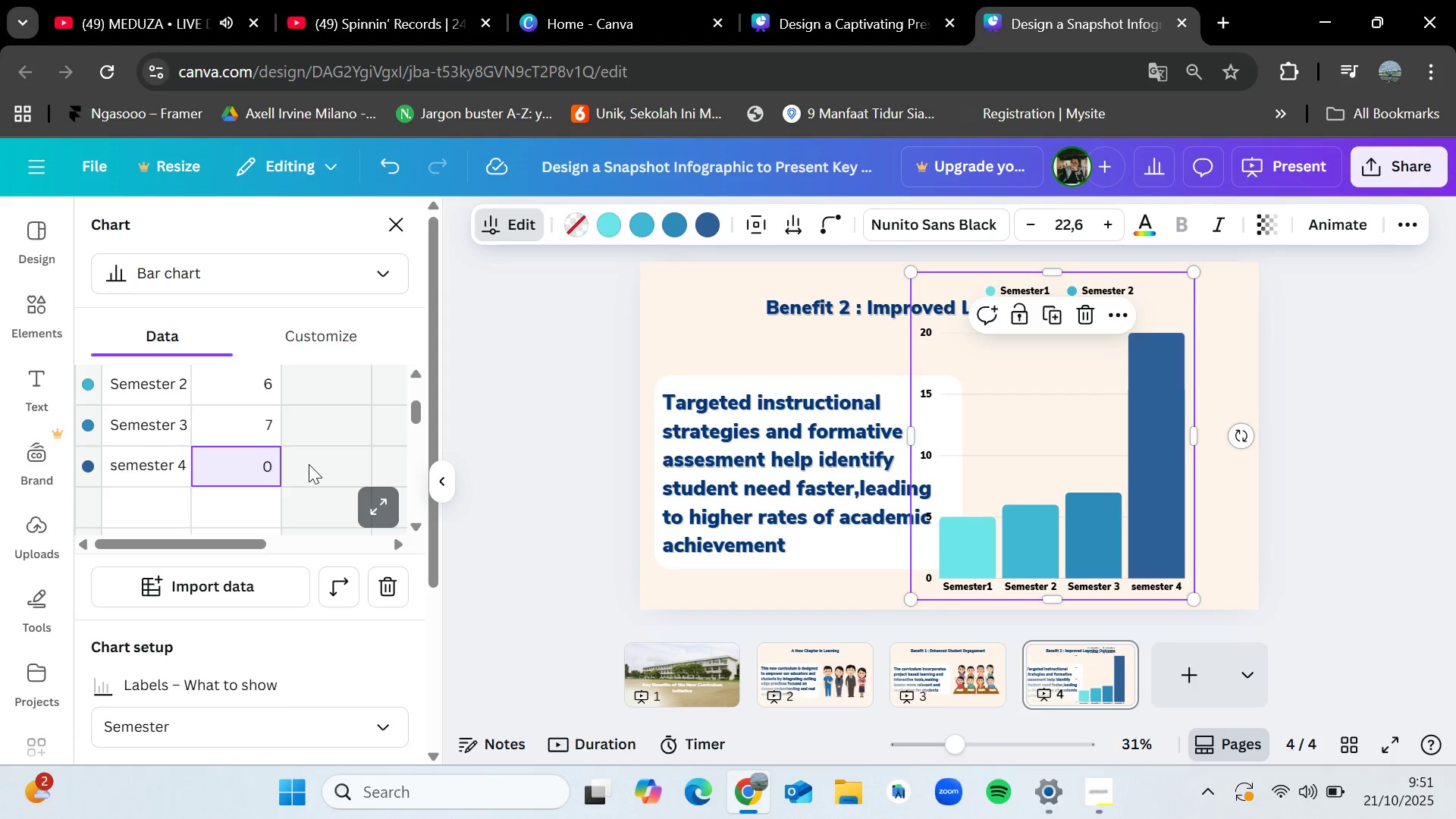 
key(Backspace)
 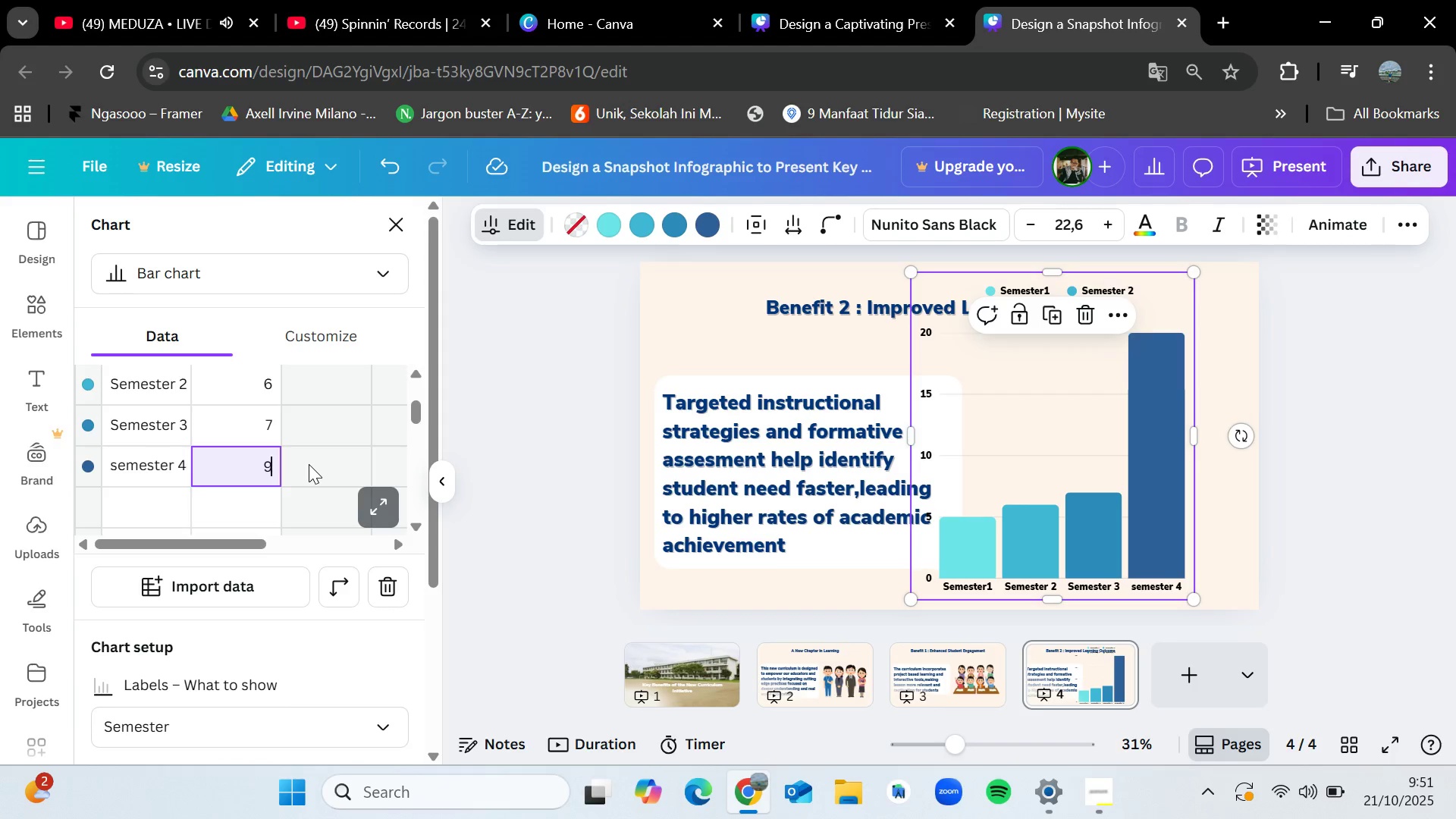 
key(9)
 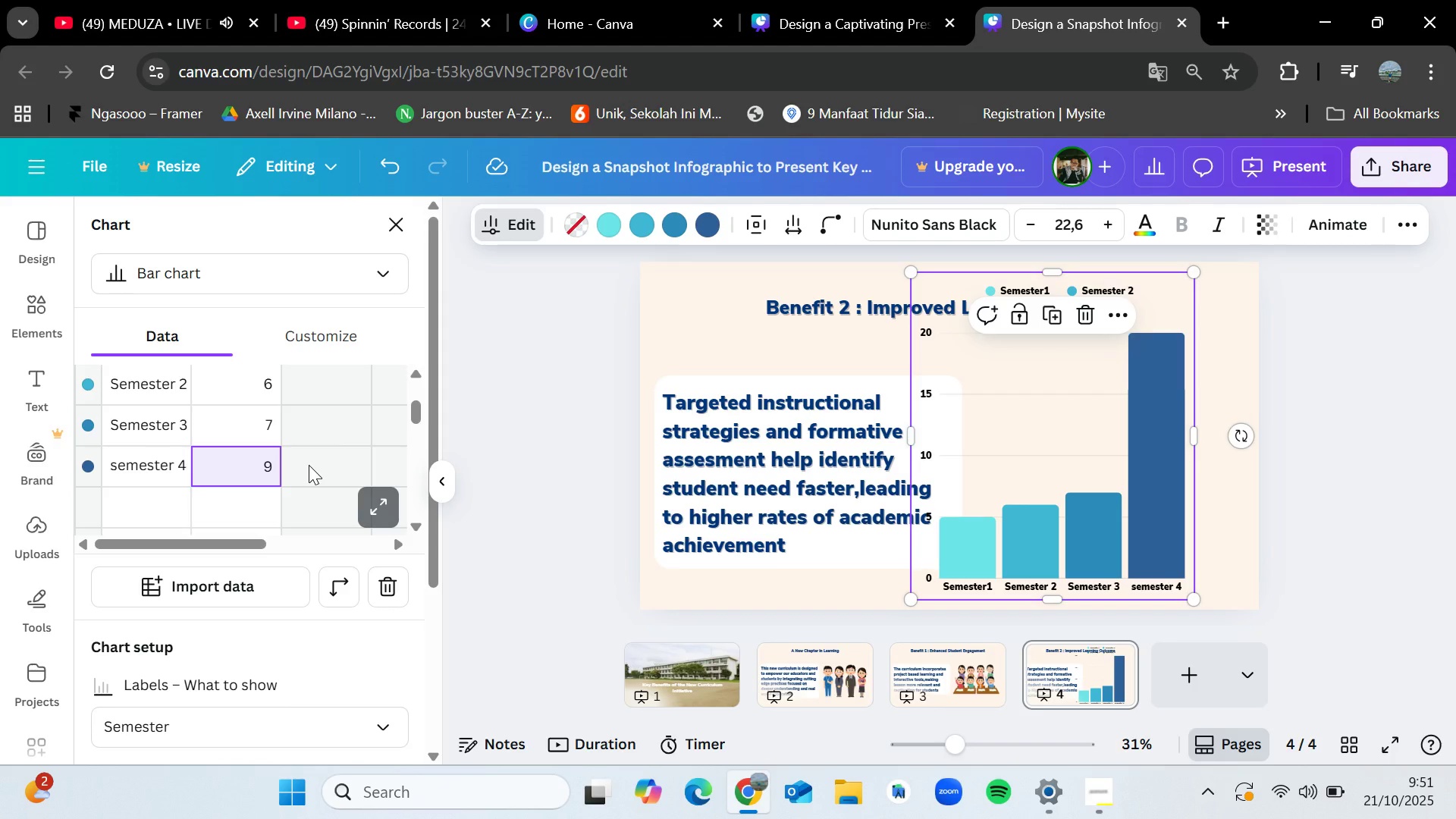 
left_click([309, 465])
 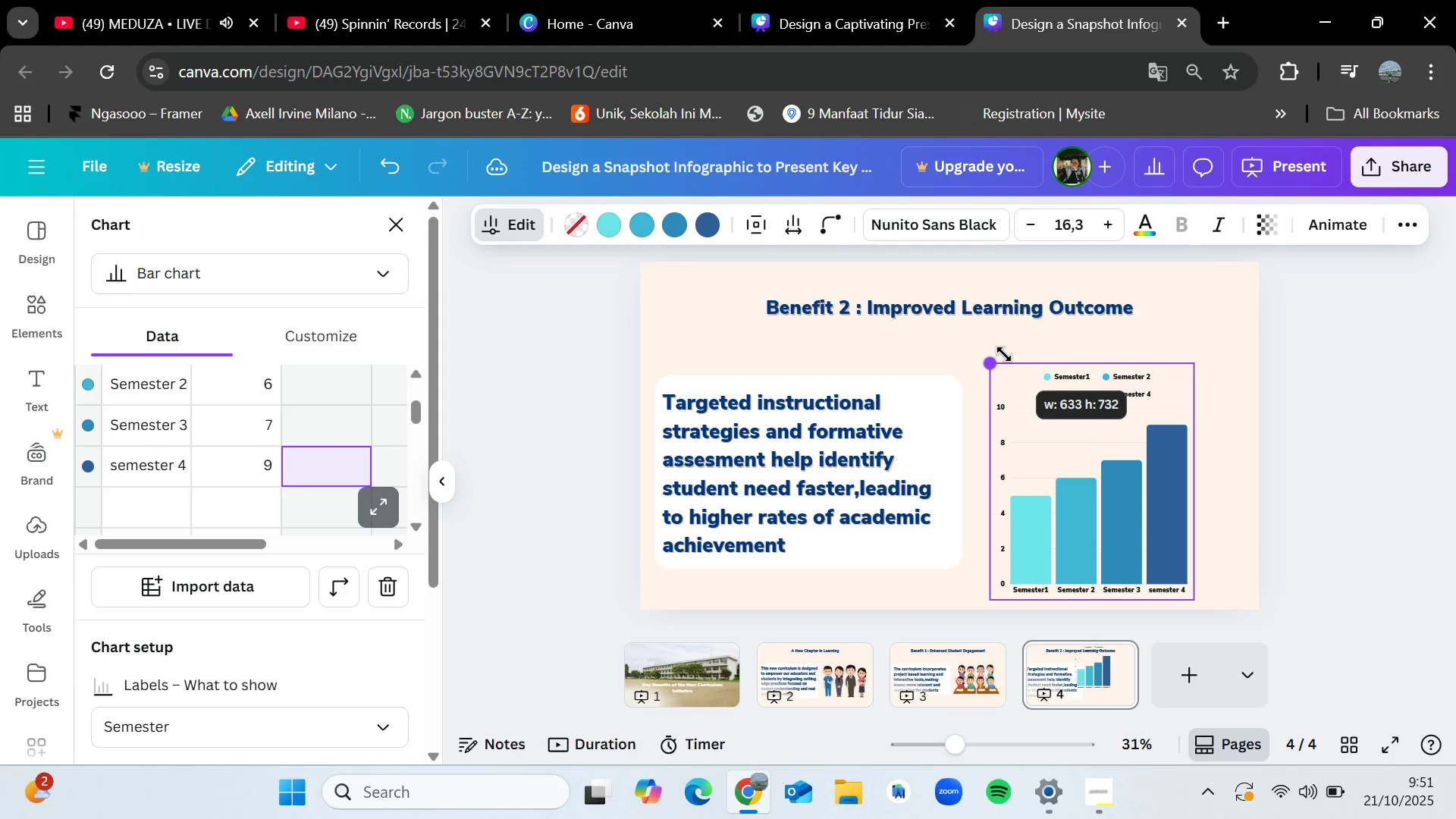 
wait(9.99)
 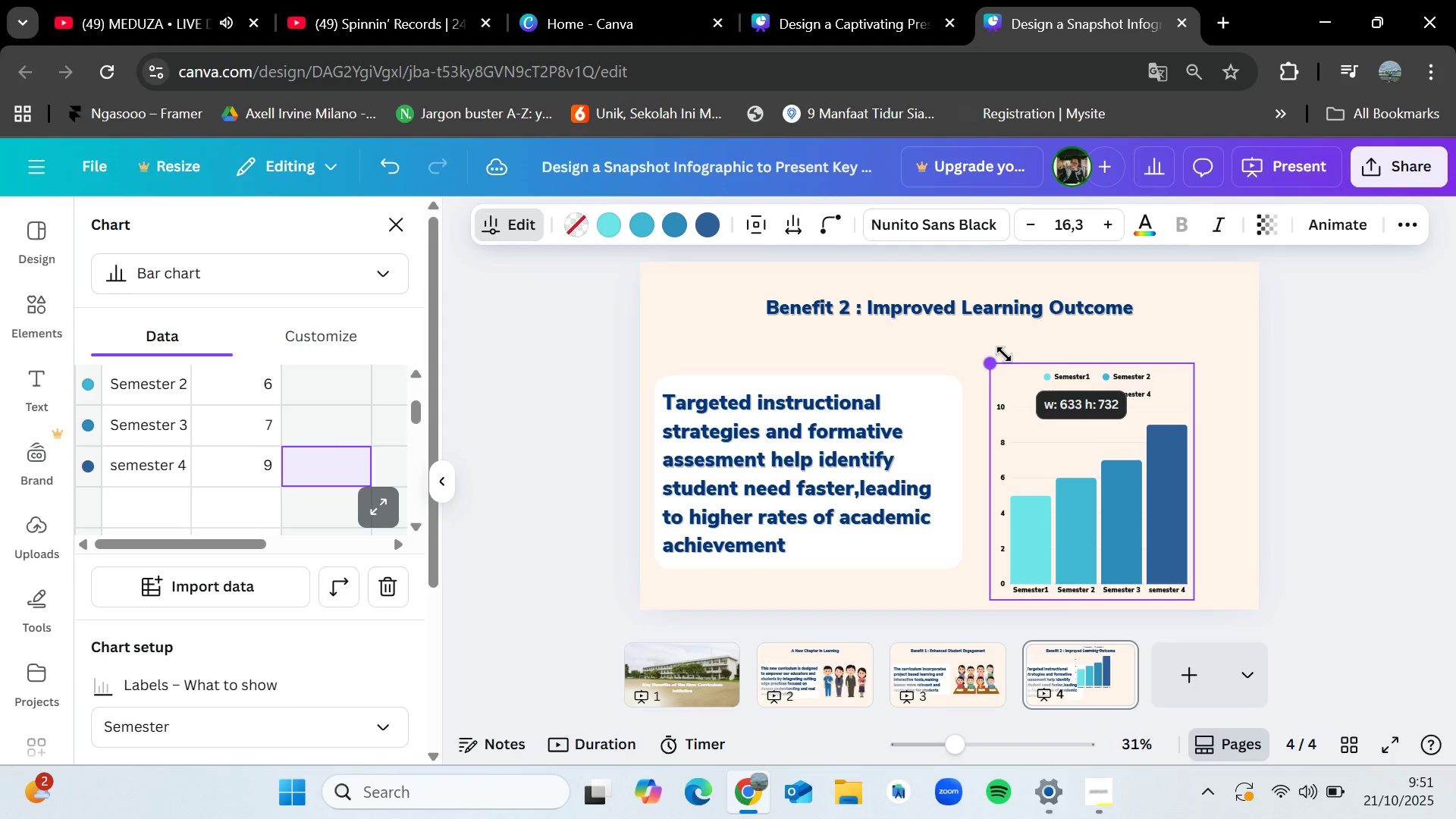 
left_click([1354, 462])
 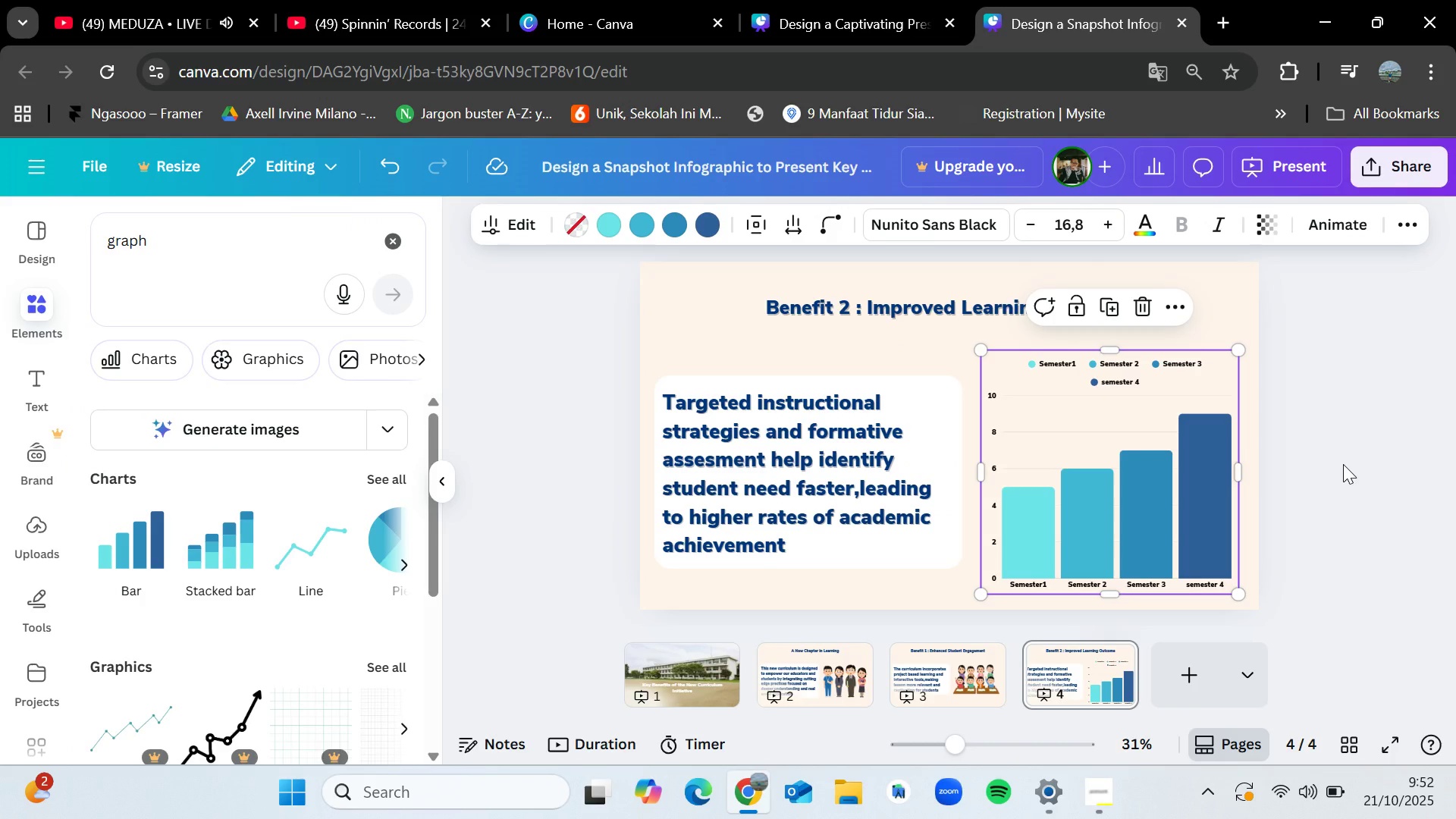 
left_click([1343, 464])
 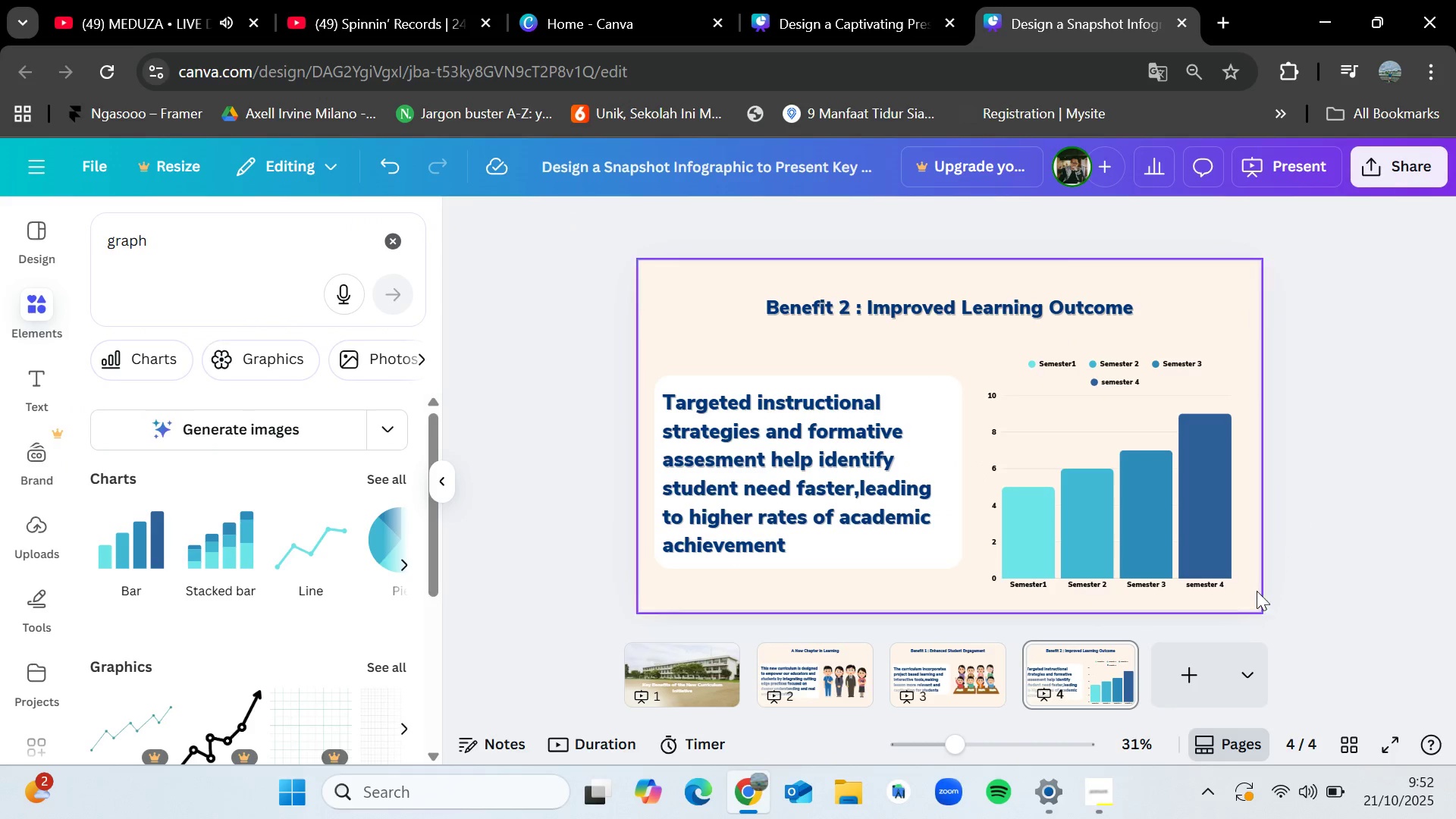 
left_click([1174, 672])
 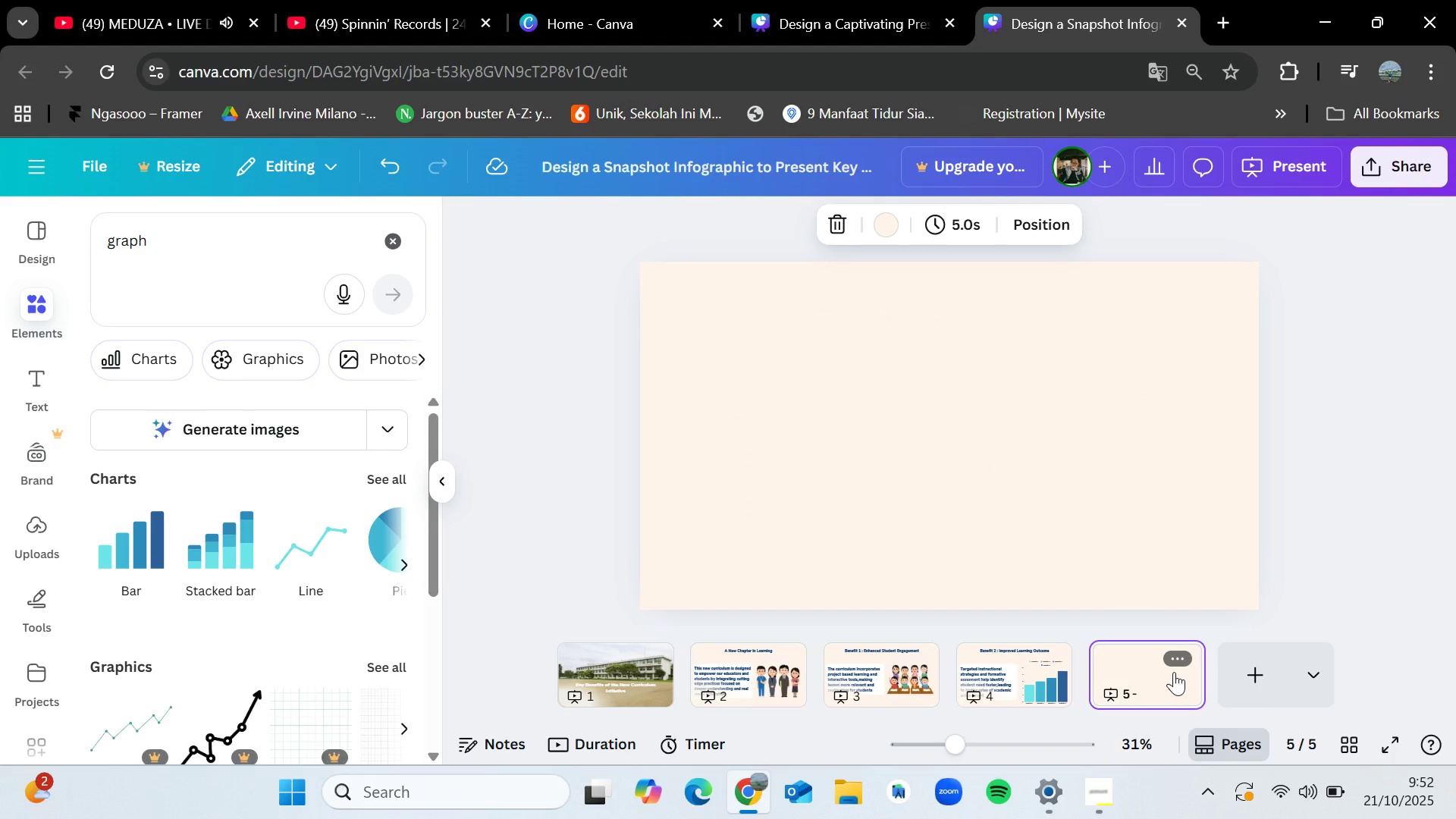 
wait(5.7)
 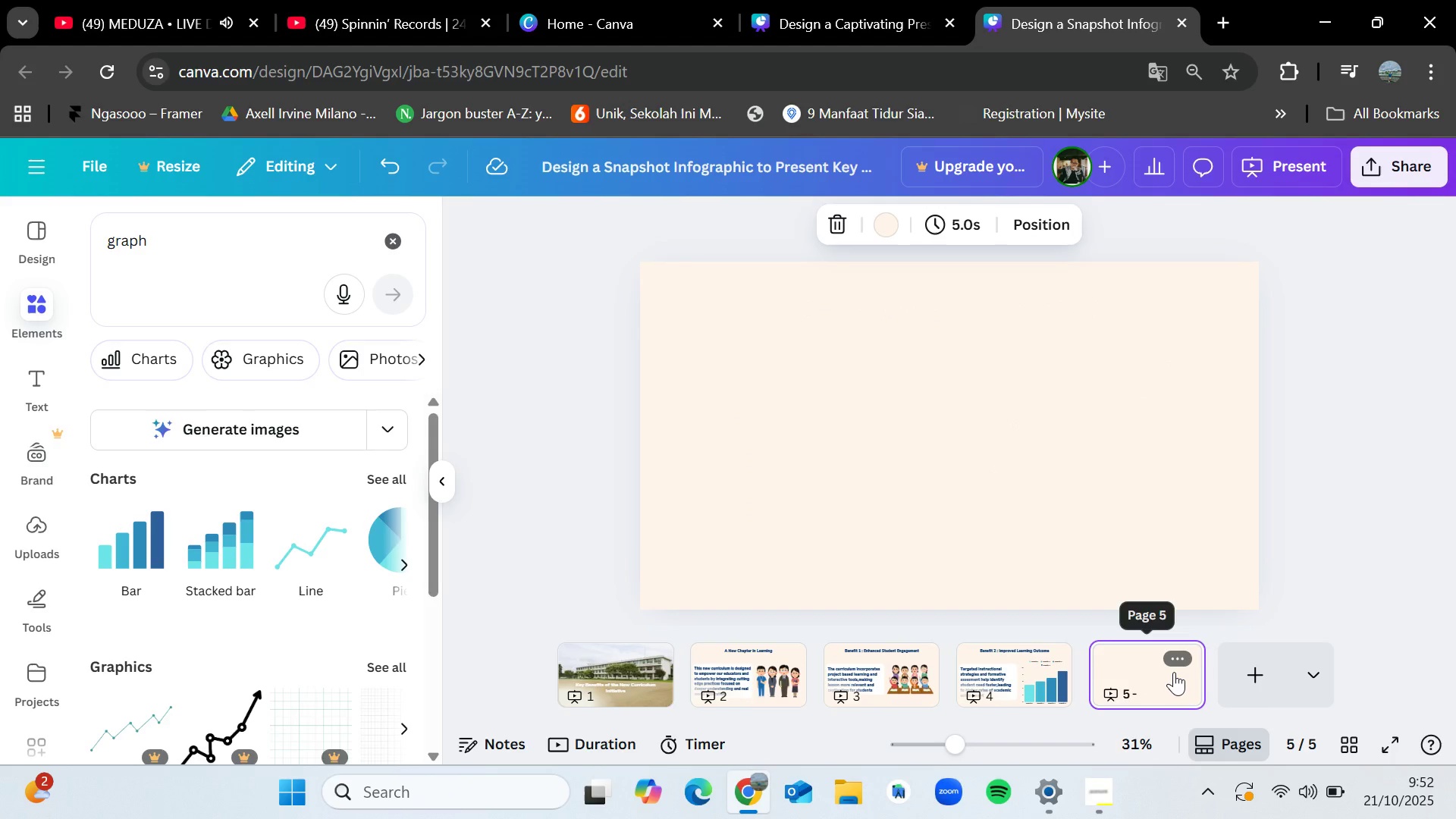 
left_click([1054, 682])
 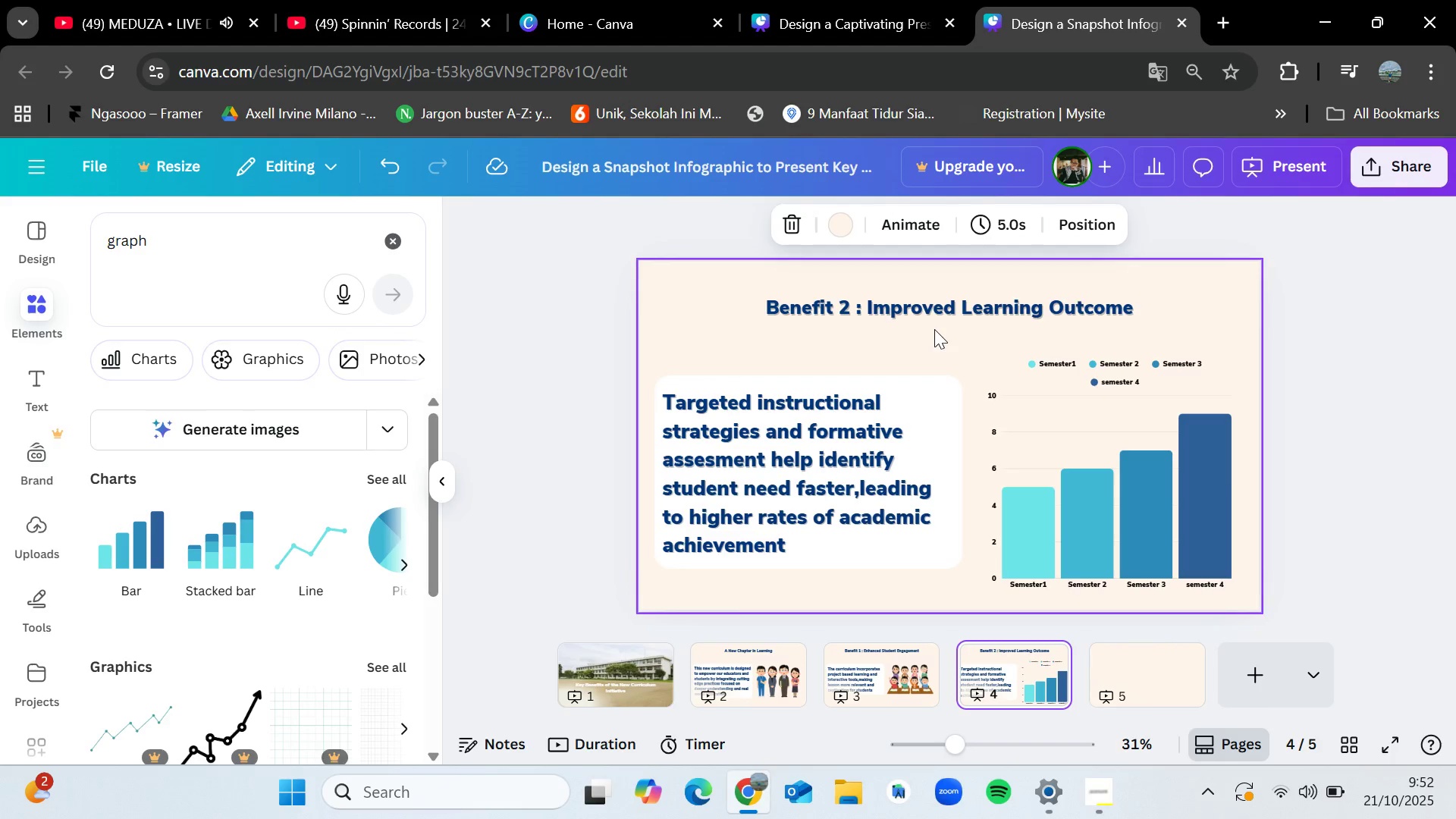 
left_click([931, 318])
 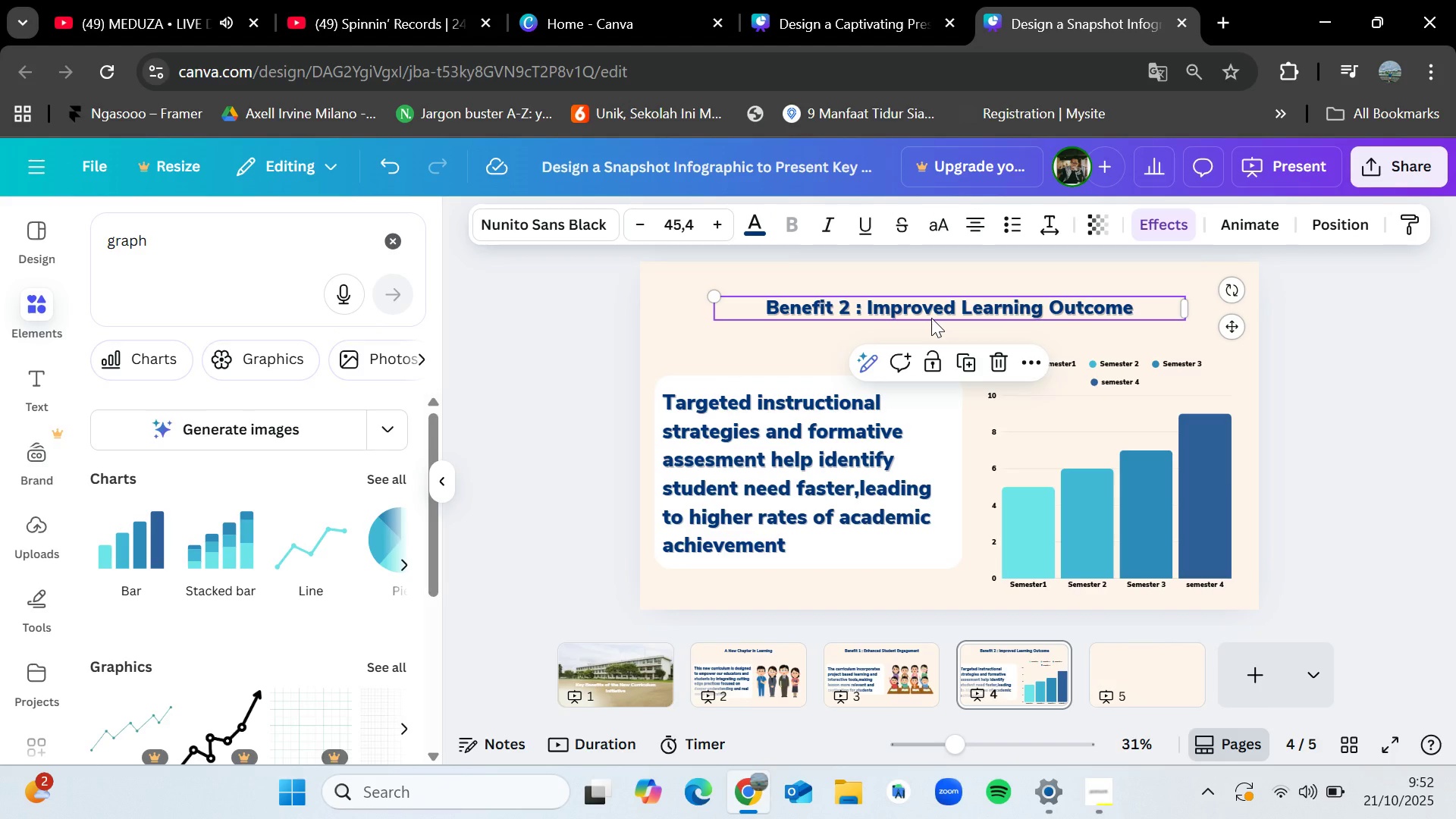 
key(Control+C)
 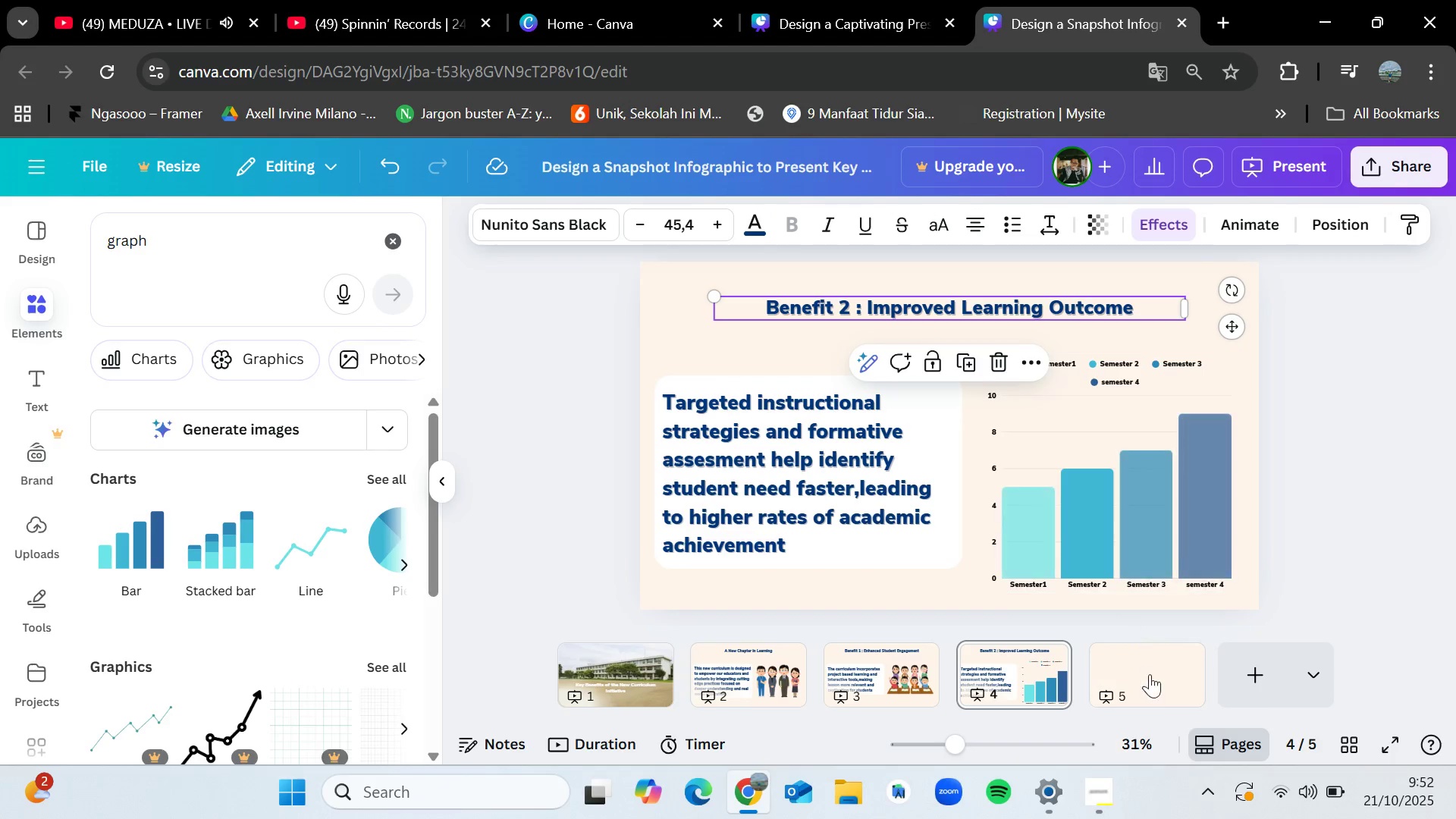 
left_click([1153, 682])
 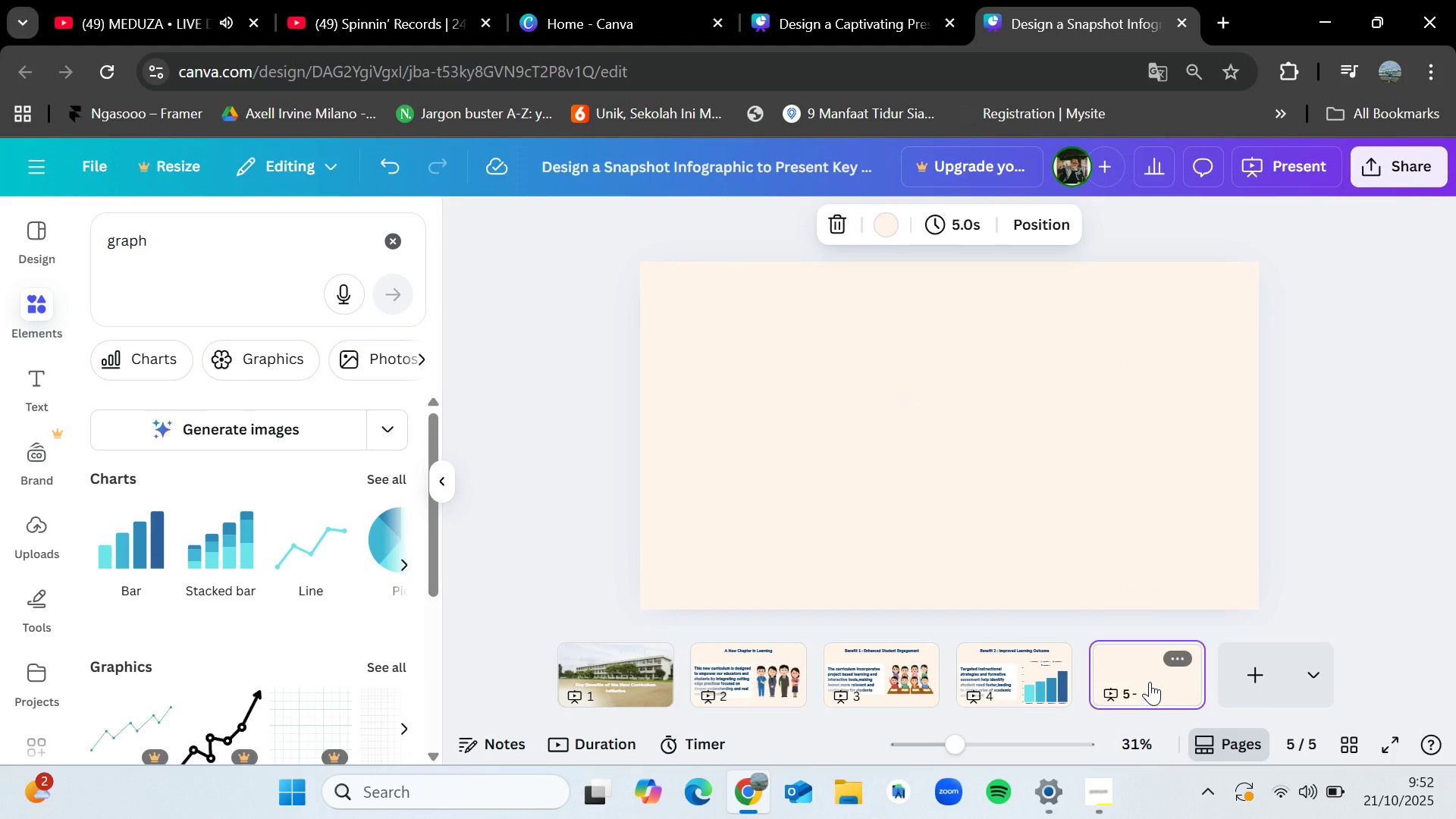 
key(Control+V)
 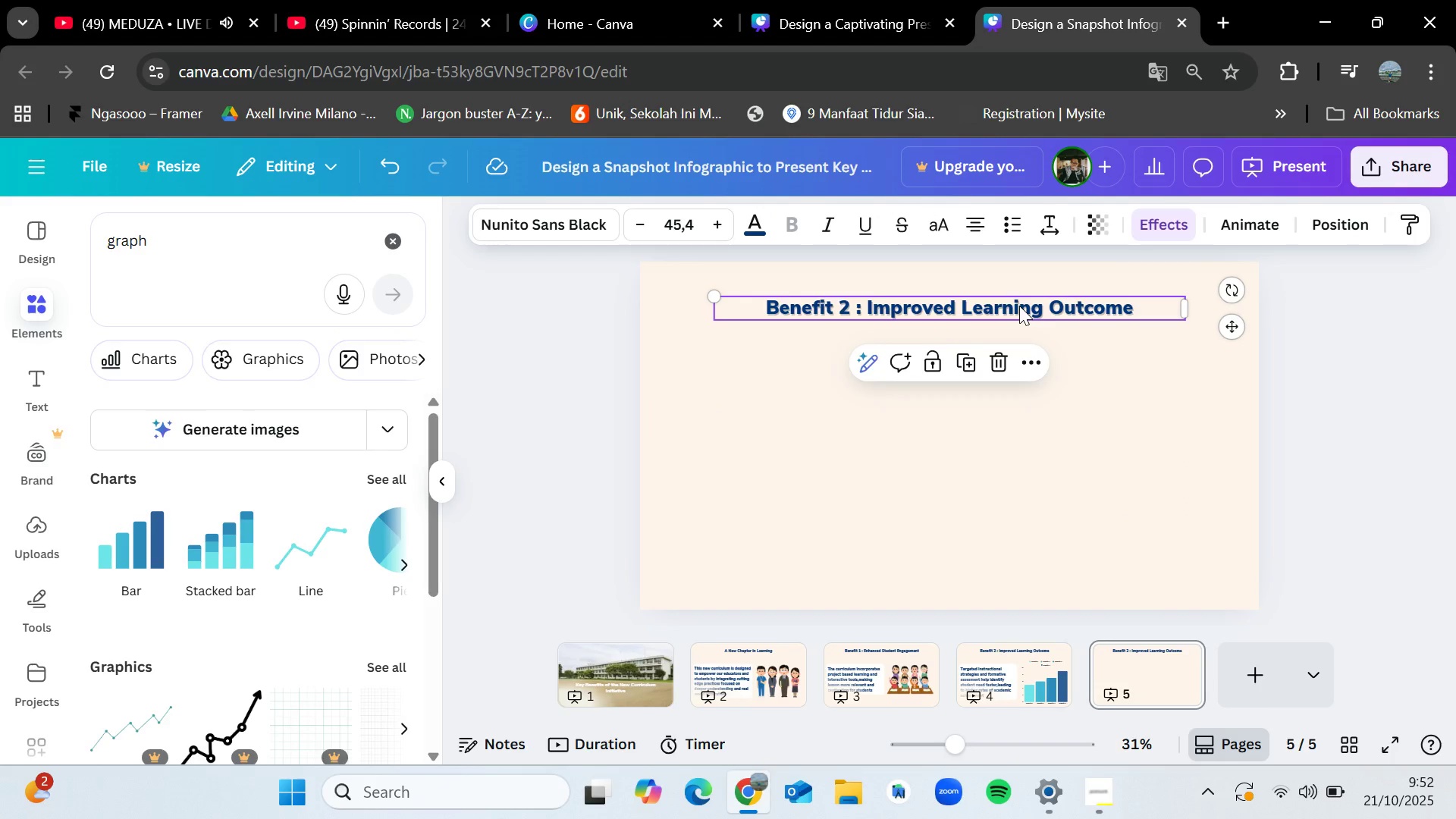 
double_click([1019, 306])